 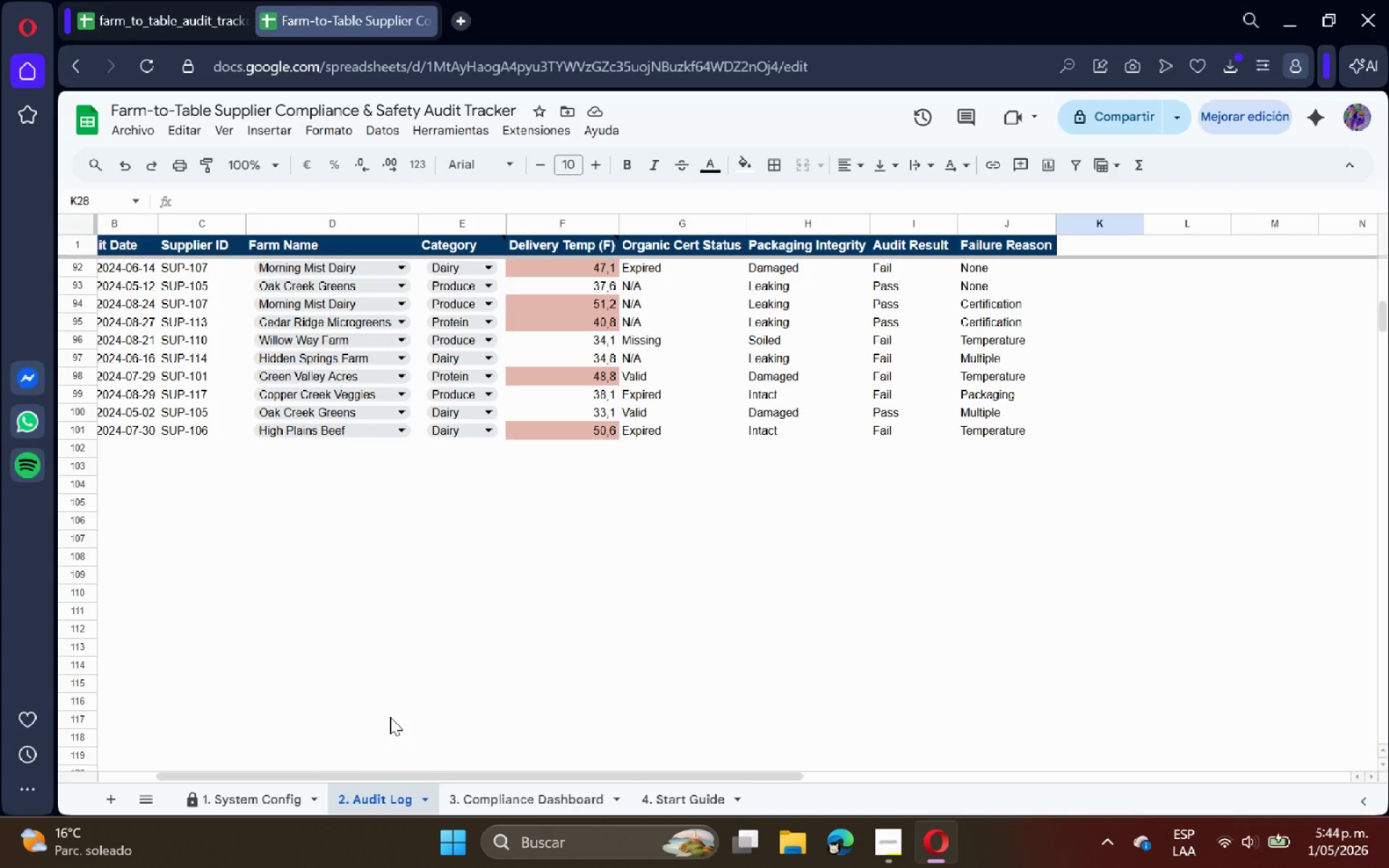 
scroll: coordinate [530, 671], scroll_direction: up, amount: 12.0
 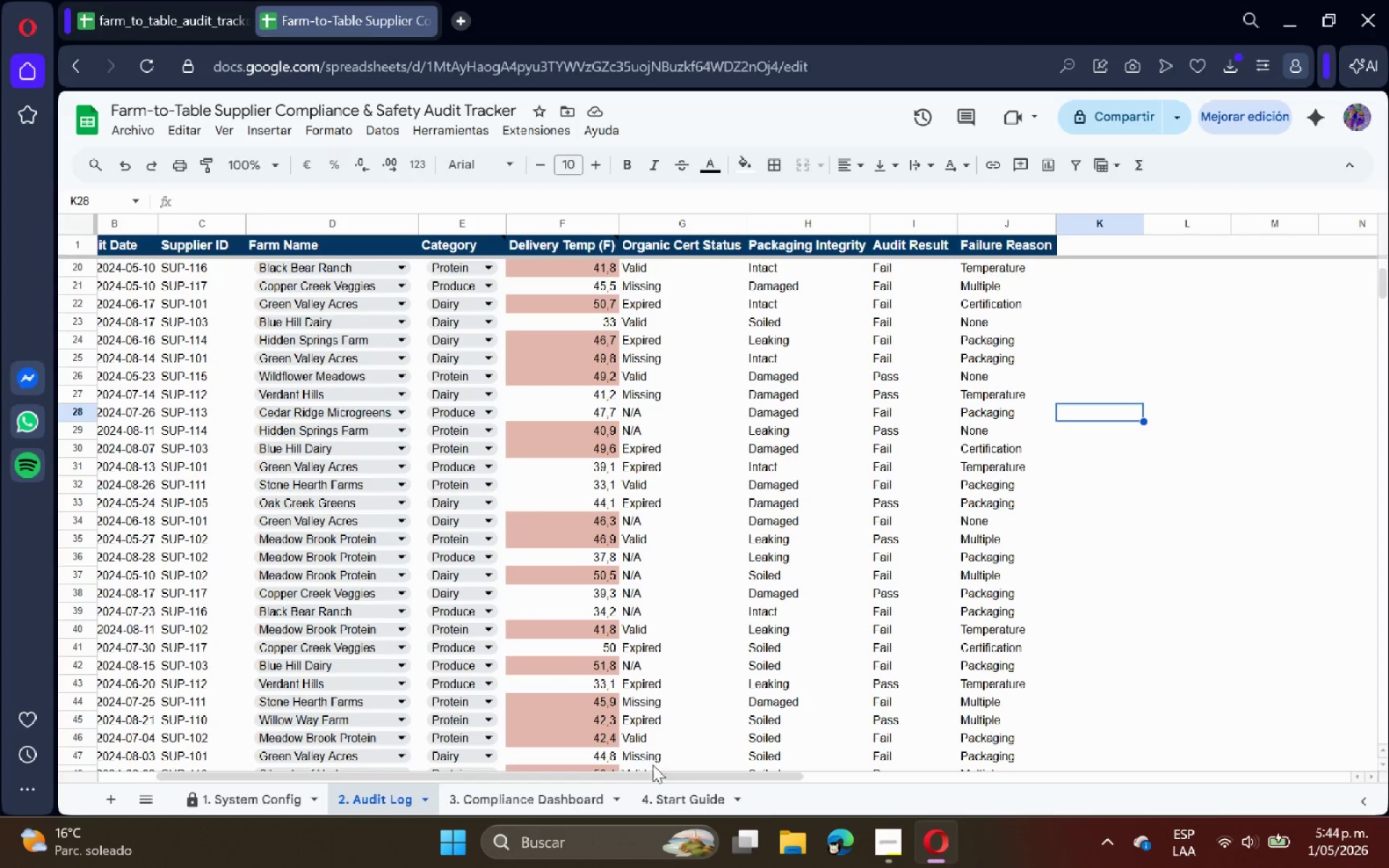 
left_click([687, 800])
 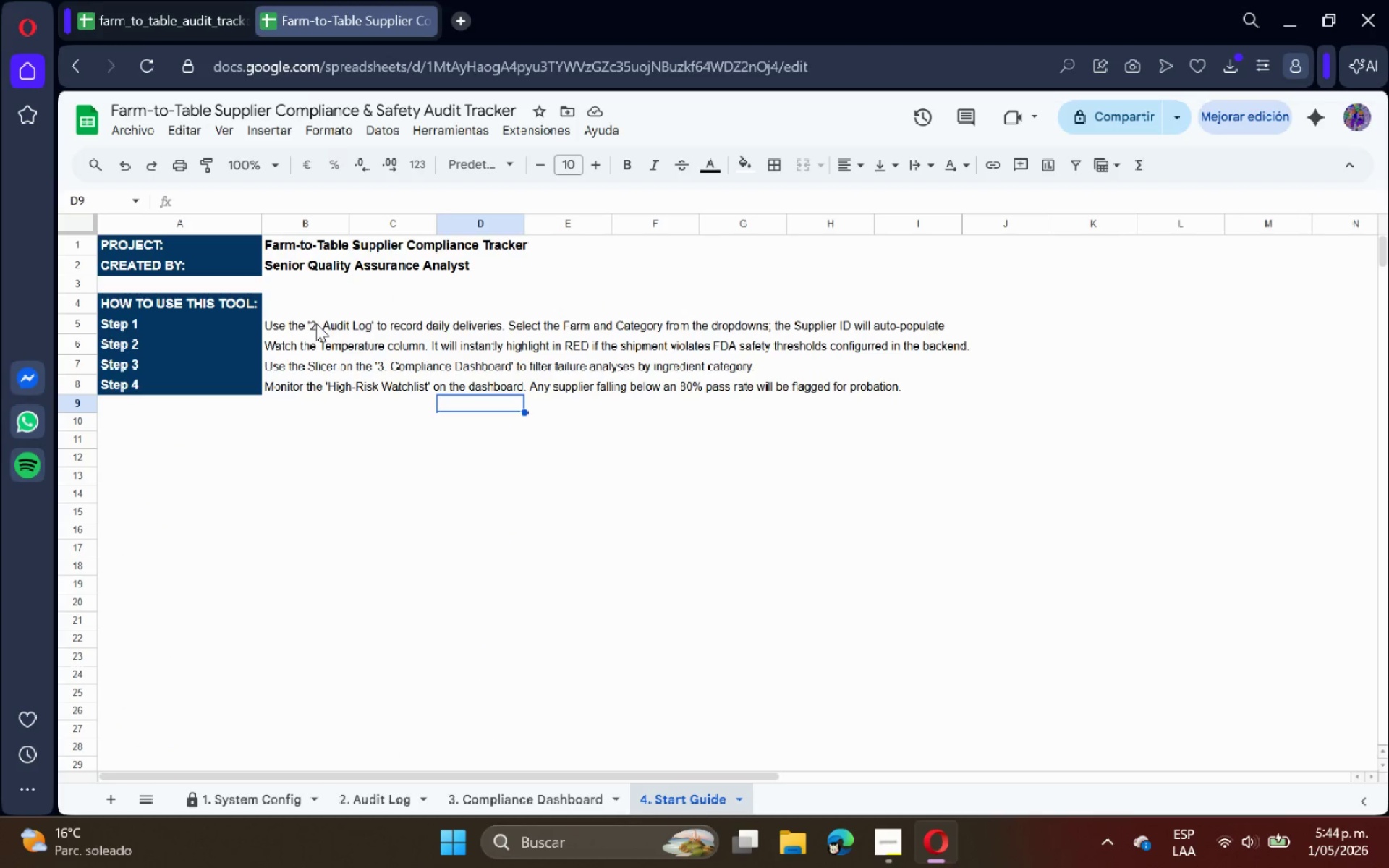 
scroll: coordinate [281, 309], scroll_direction: up, amount: 10.0
 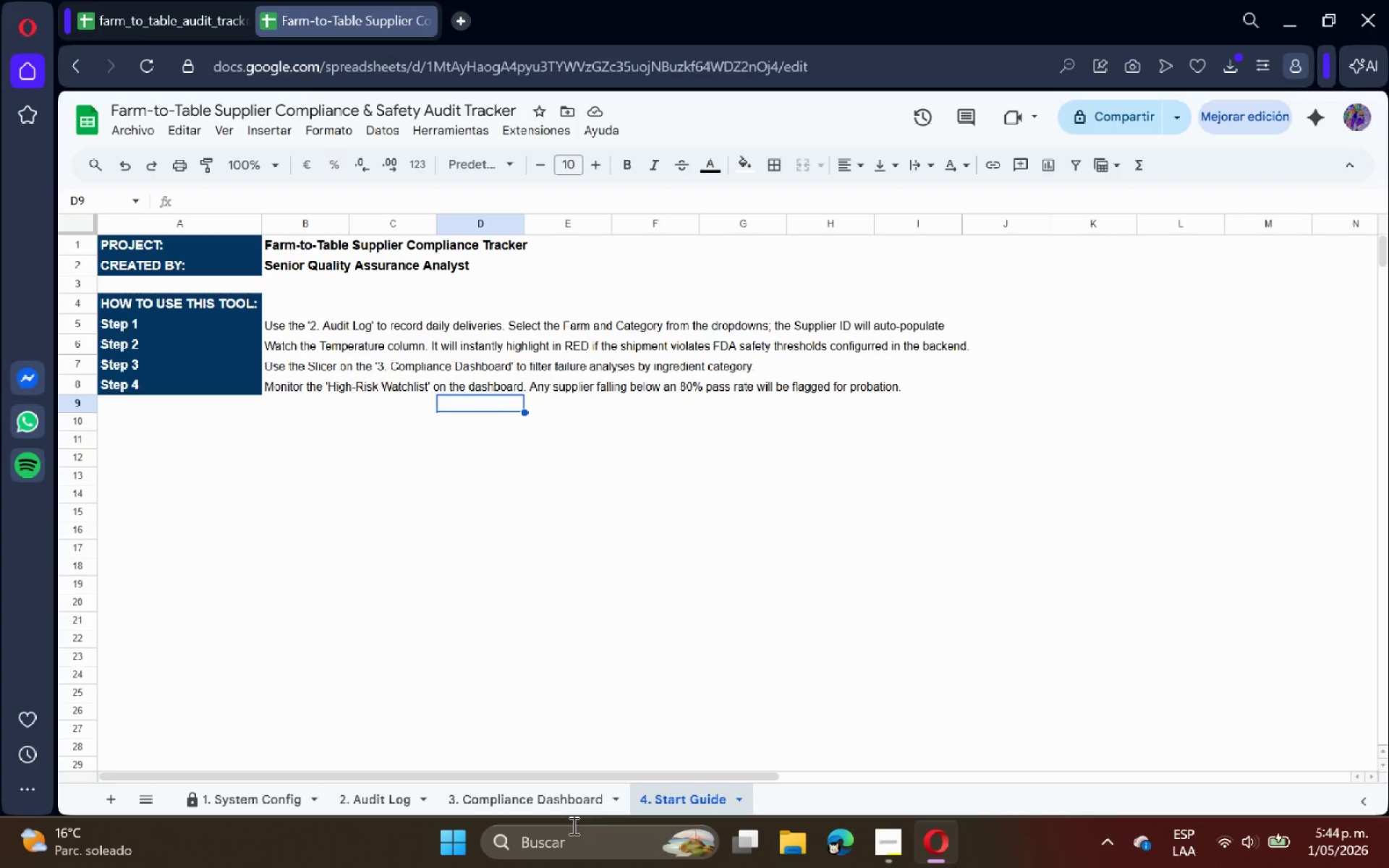 
left_click([579, 808])
 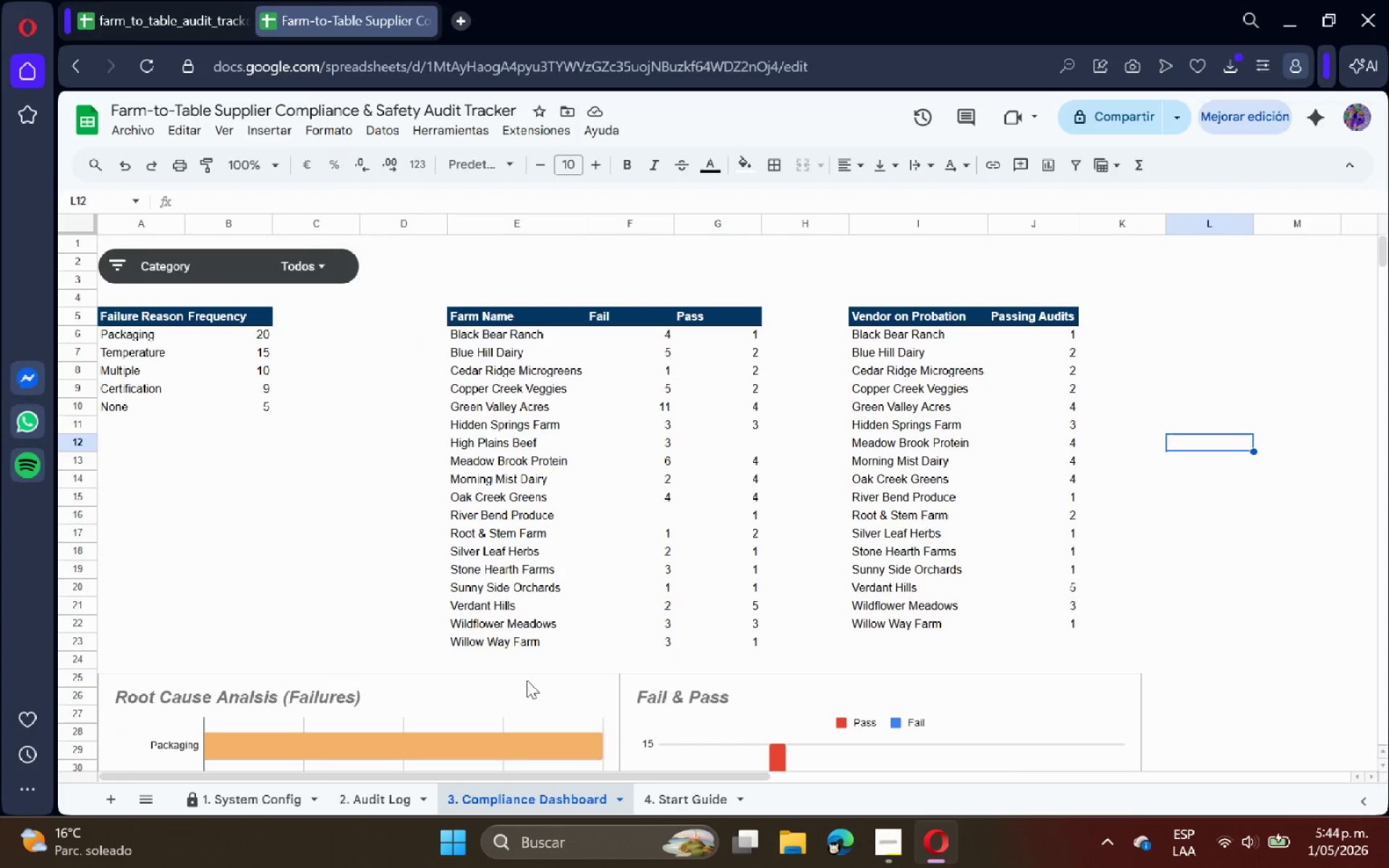 
scroll: coordinate [459, 613], scroll_direction: up, amount: 4.0
 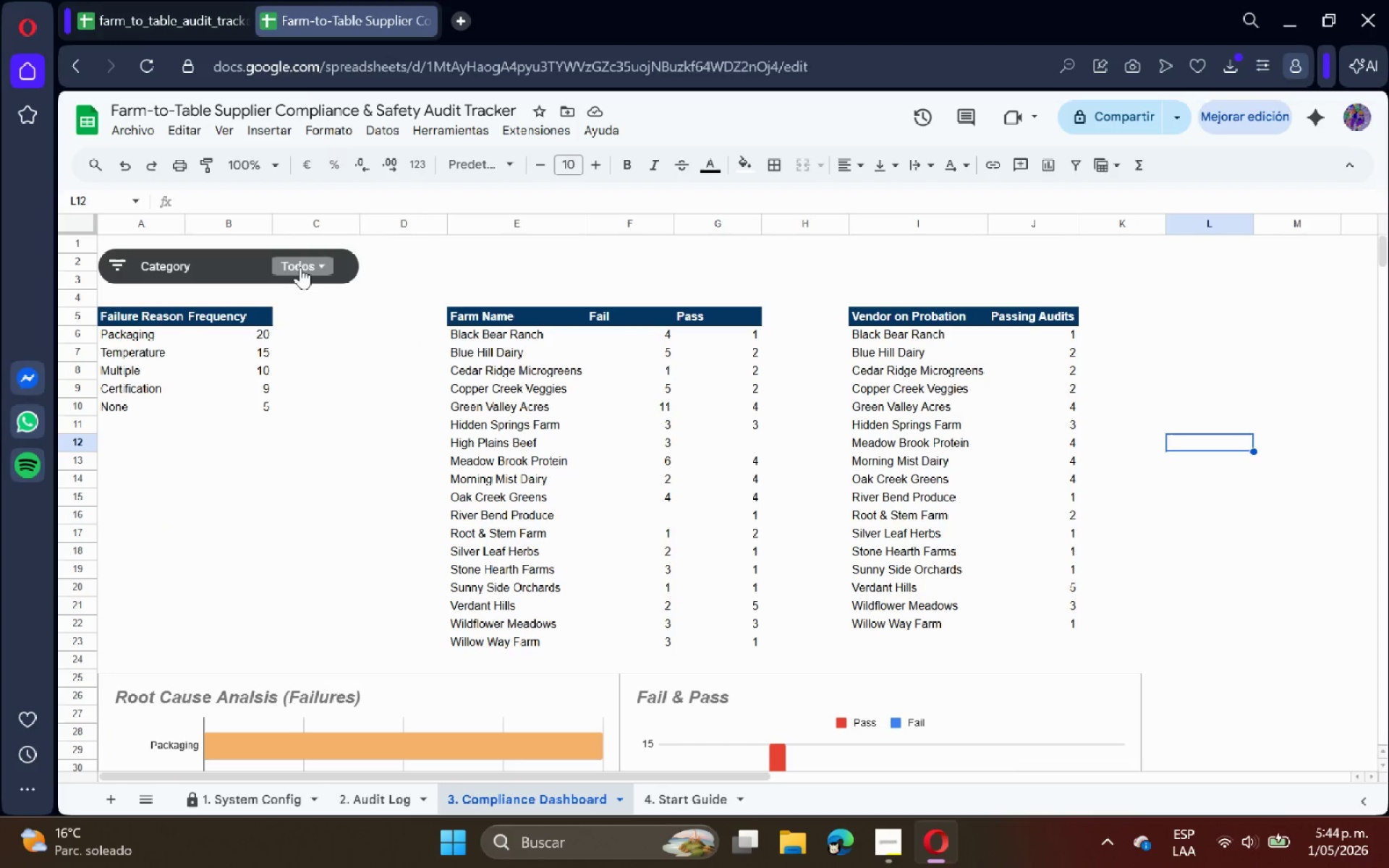 
left_click([310, 268])
 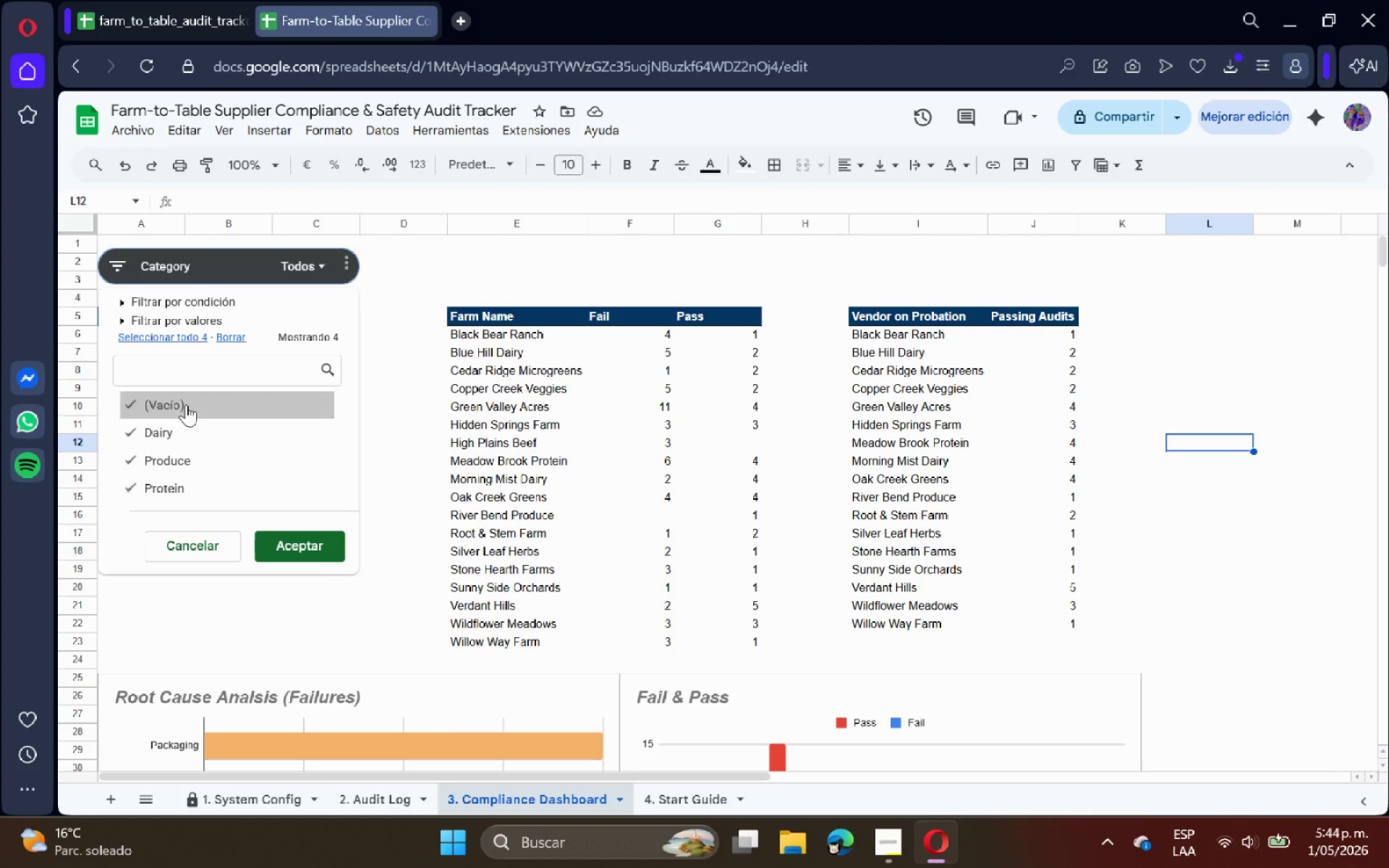 
left_click([229, 346])
 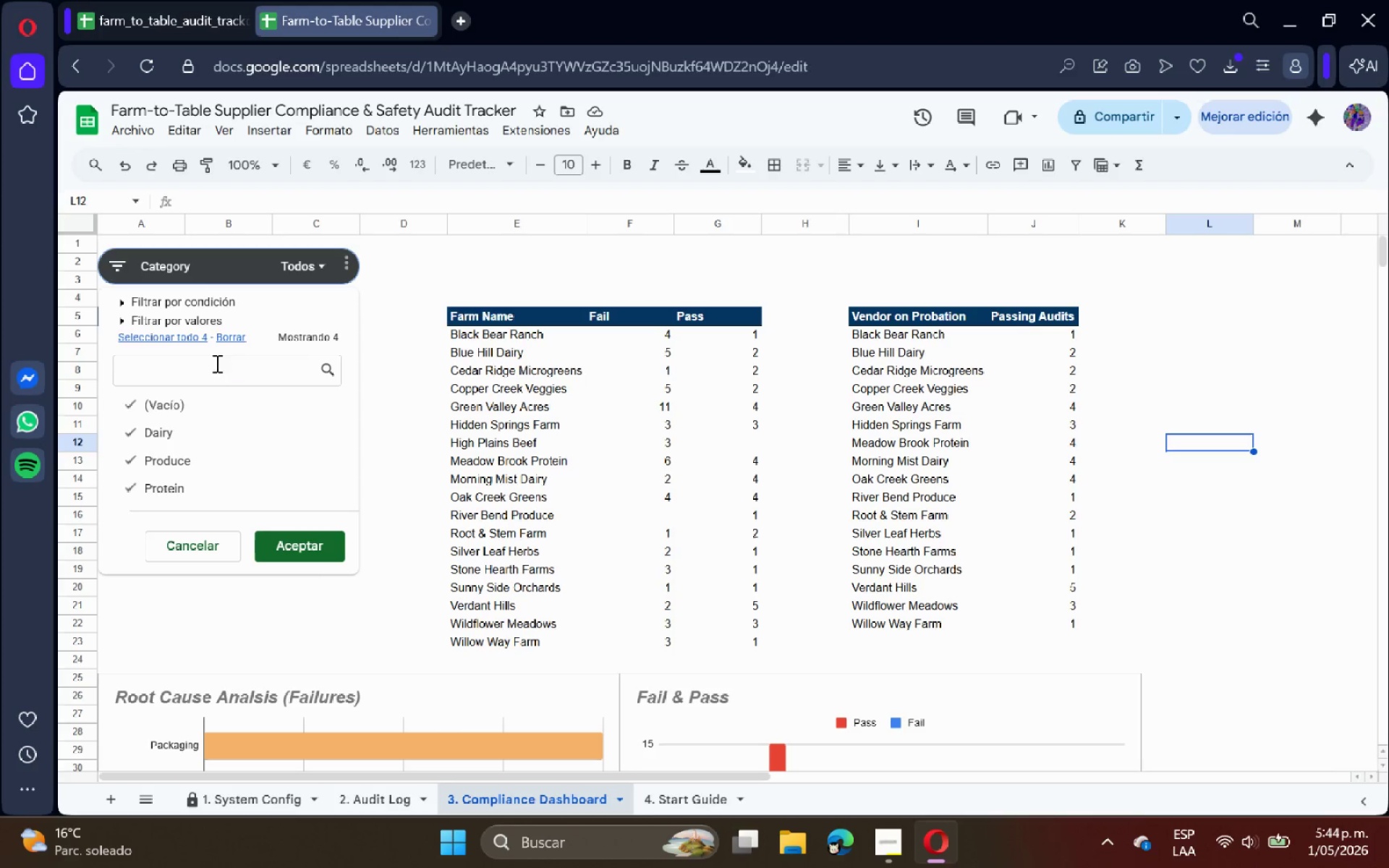 
left_click([232, 339])
 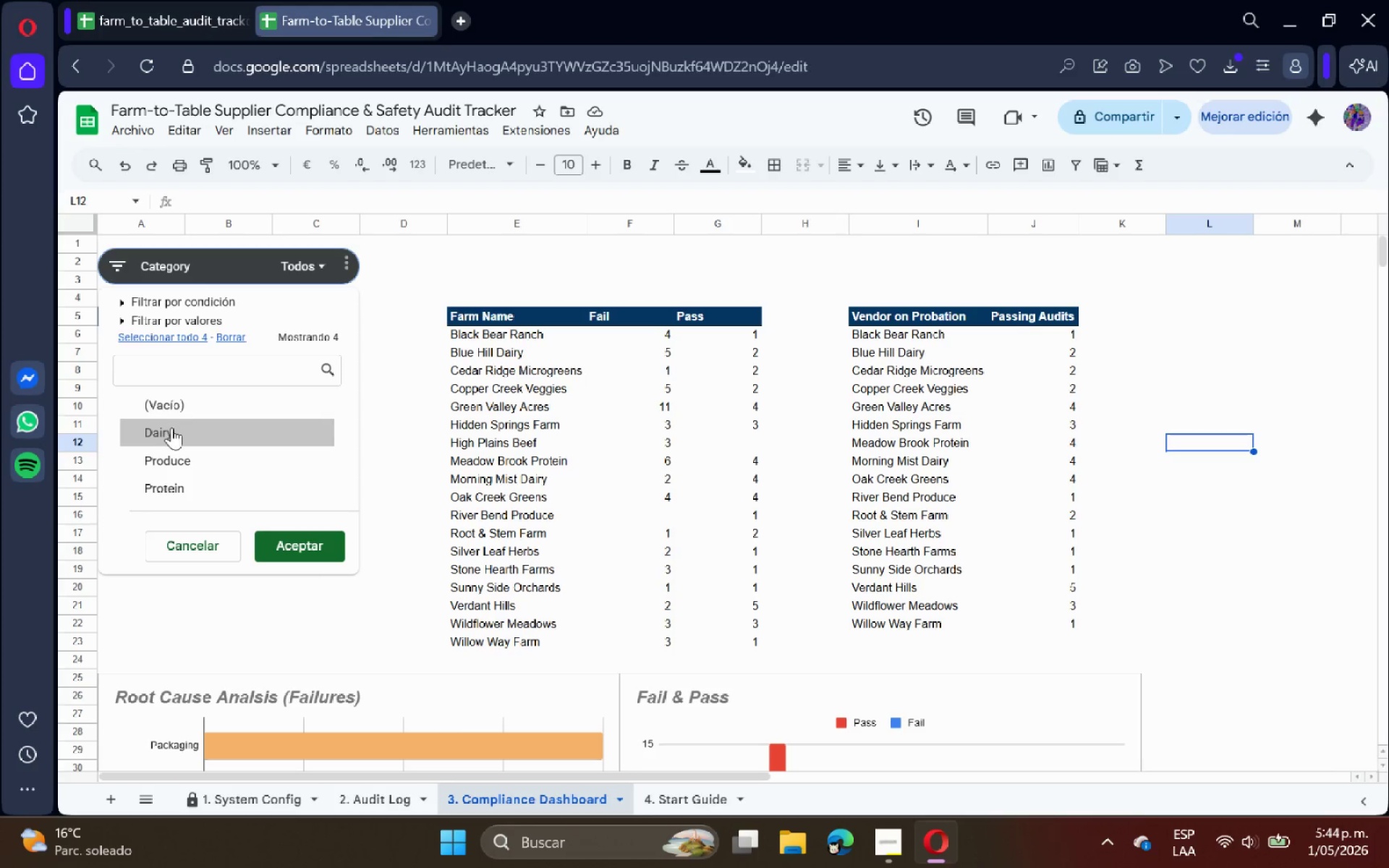 
left_click([171, 430])
 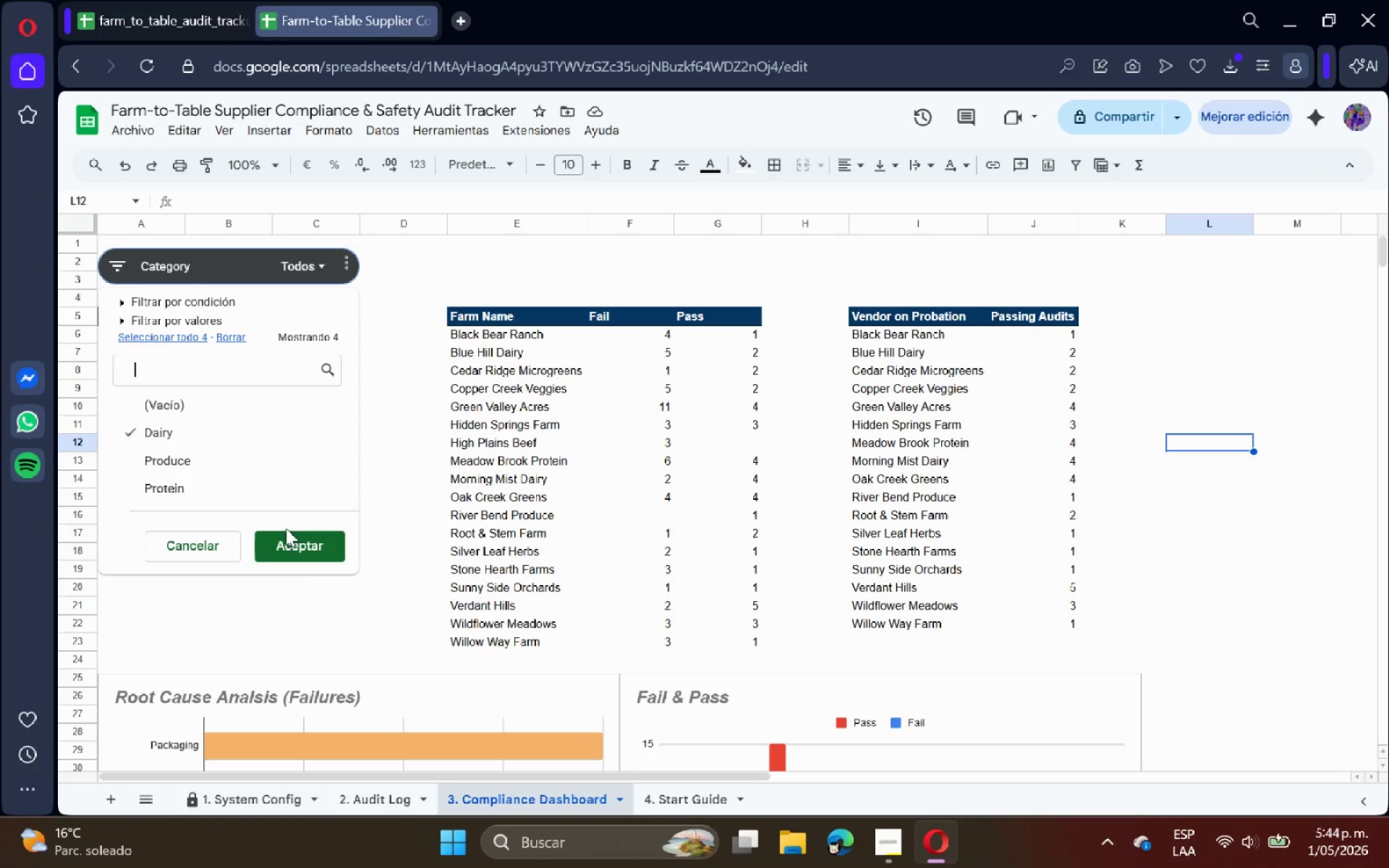 
left_click([304, 549])
 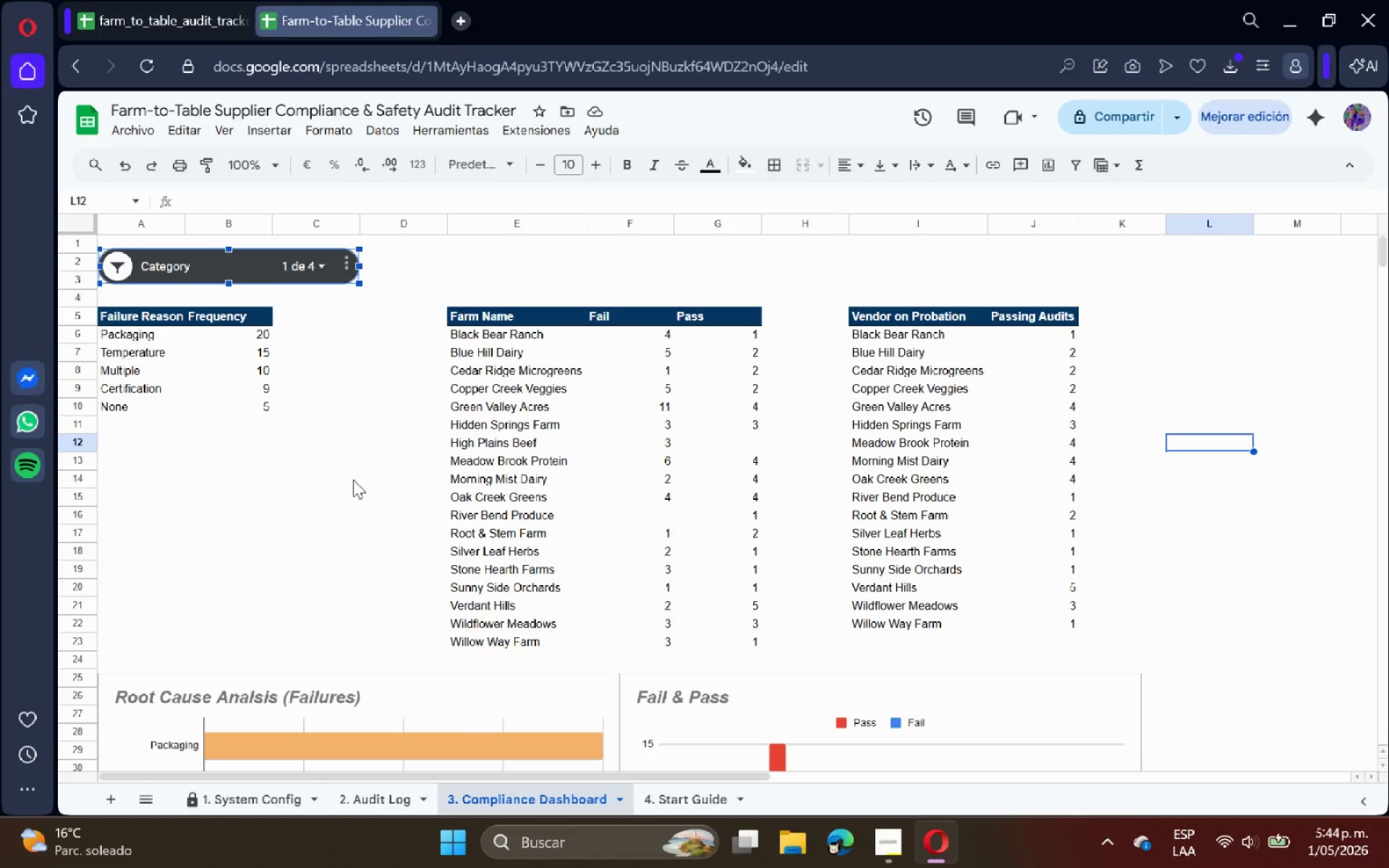 
left_click([380, 450])
 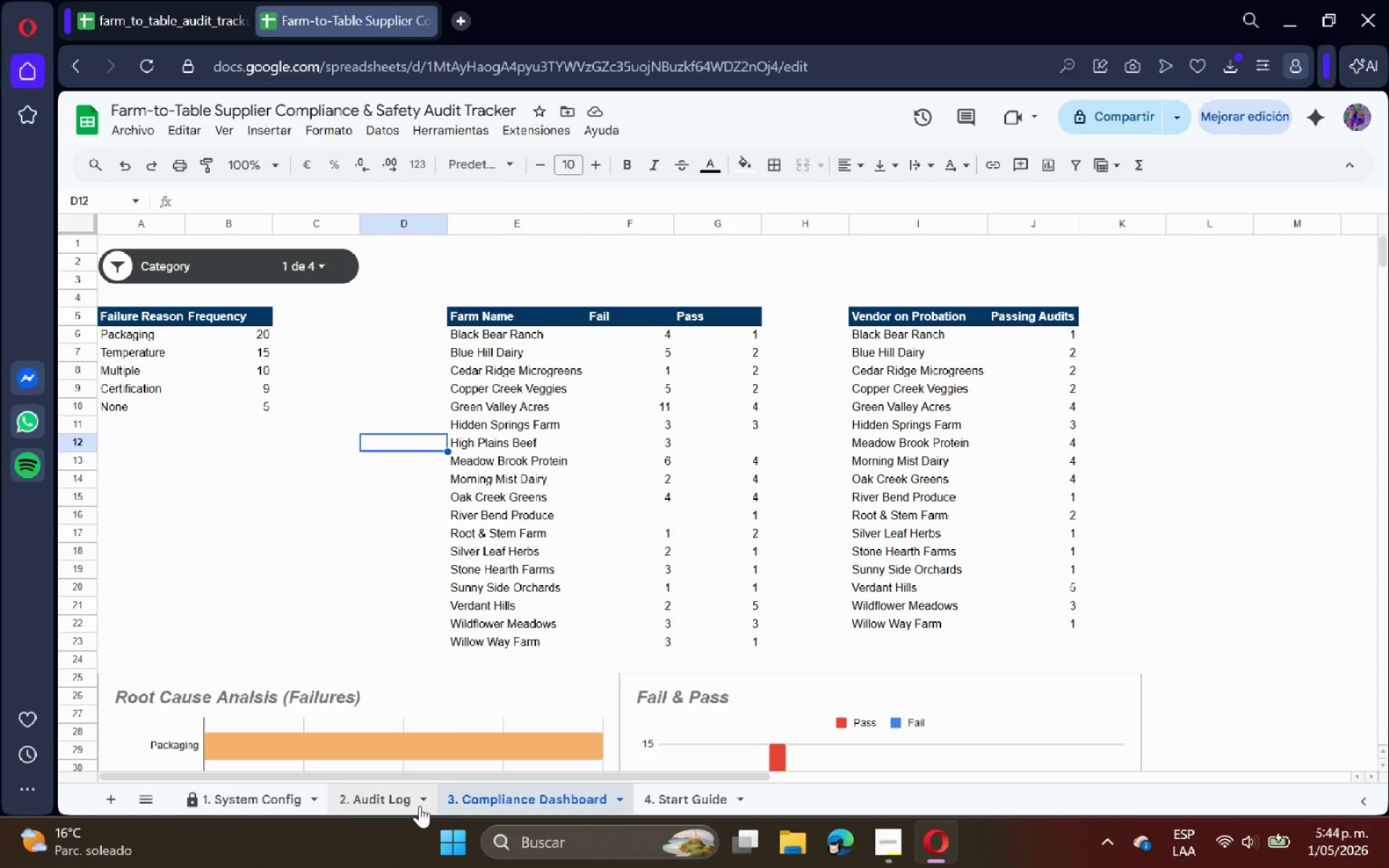 
scroll: coordinate [380, 450], scroll_direction: up, amount: 6.0
 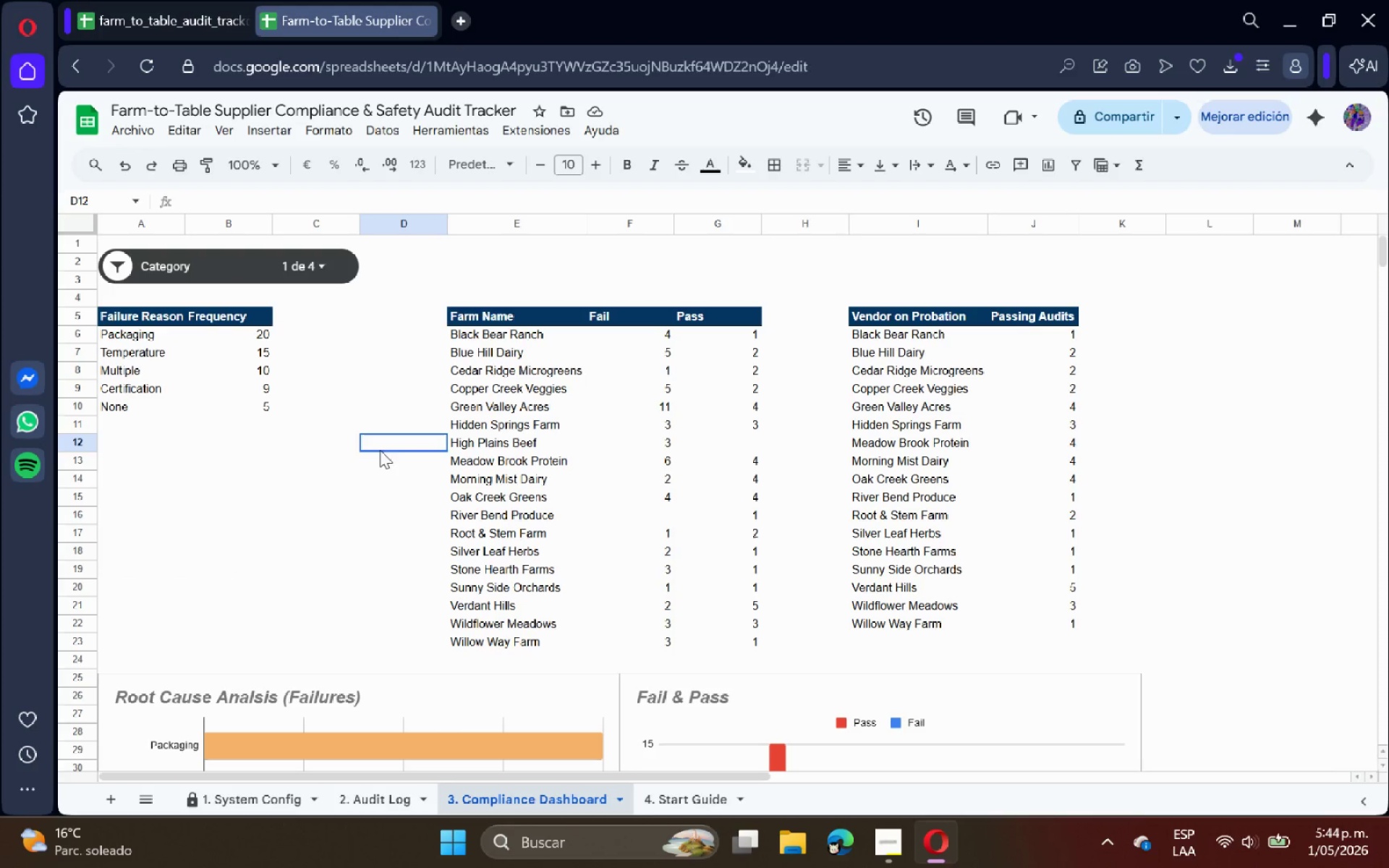 
left_click([385, 804])
 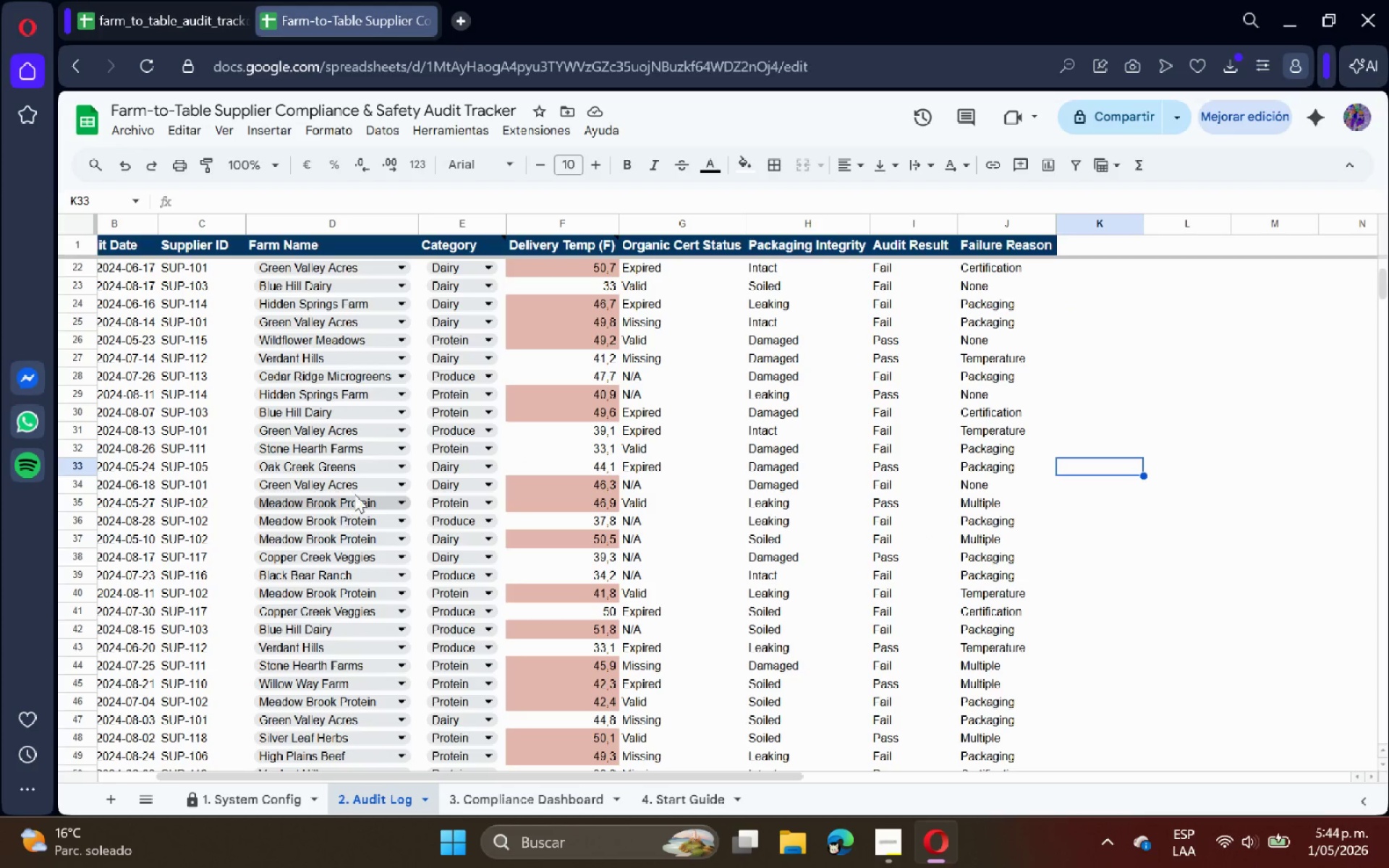 
scroll: coordinate [420, 399], scroll_direction: up, amount: 13.0
 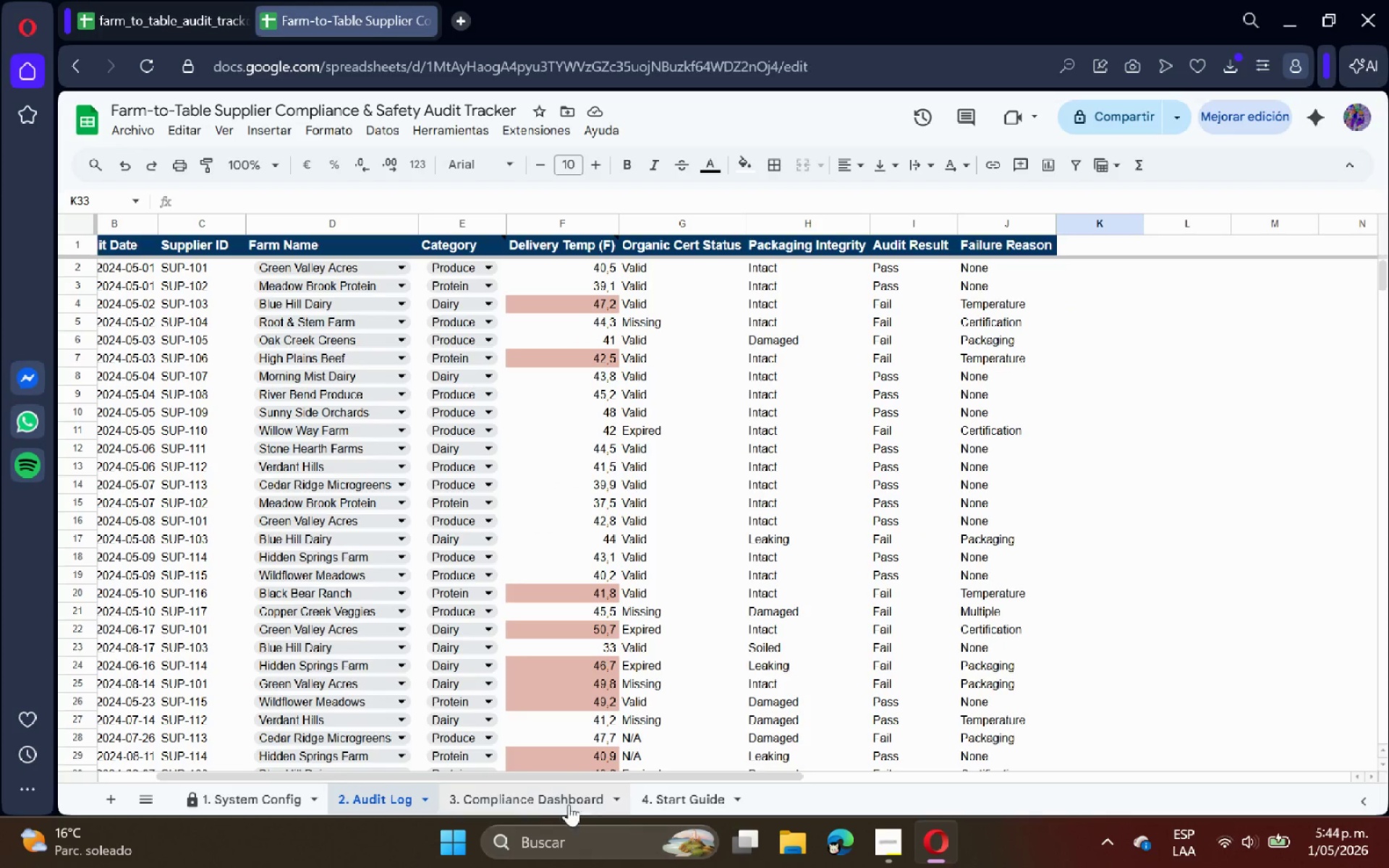 
left_click([544, 796])
 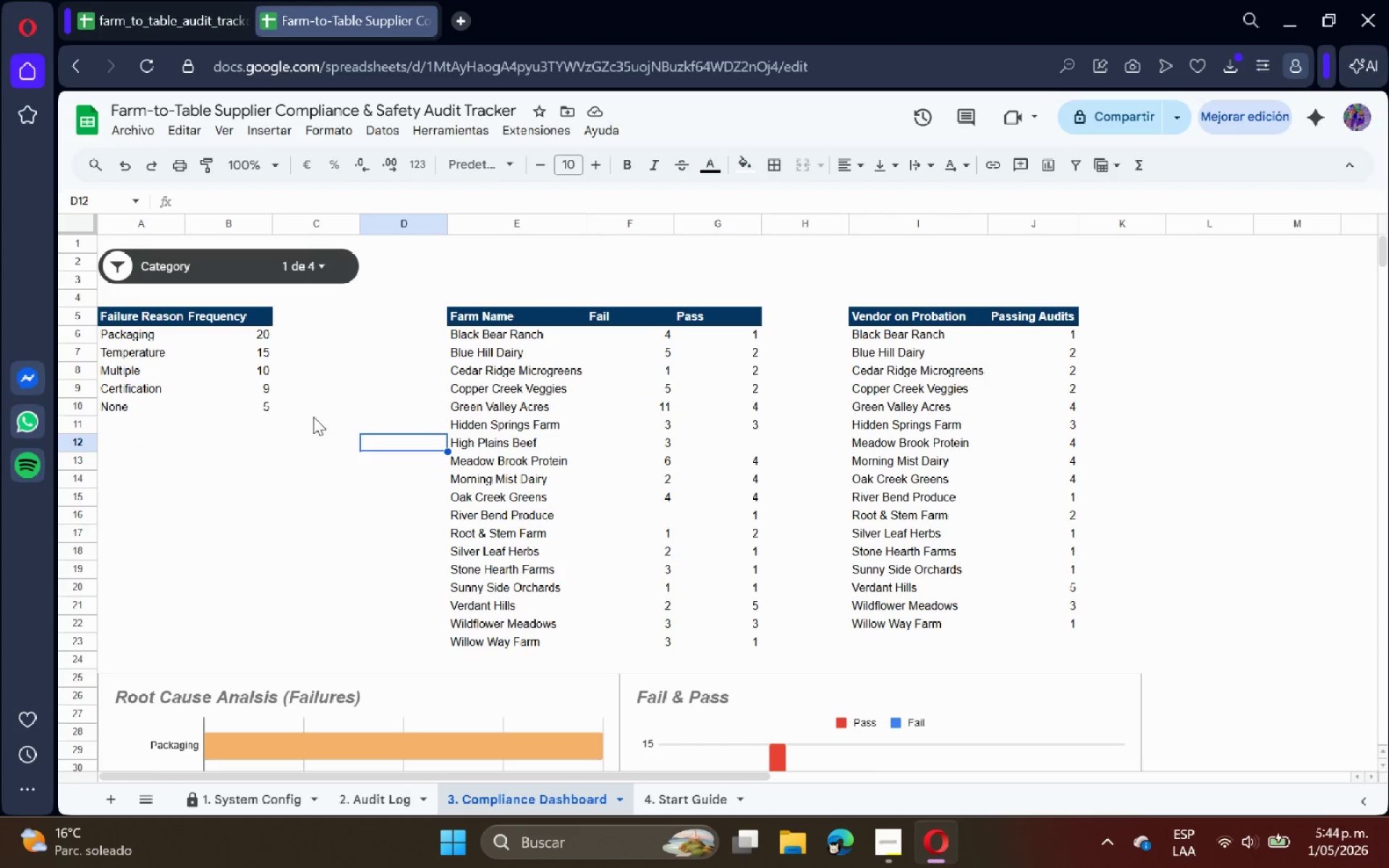 
left_click([320, 408])
 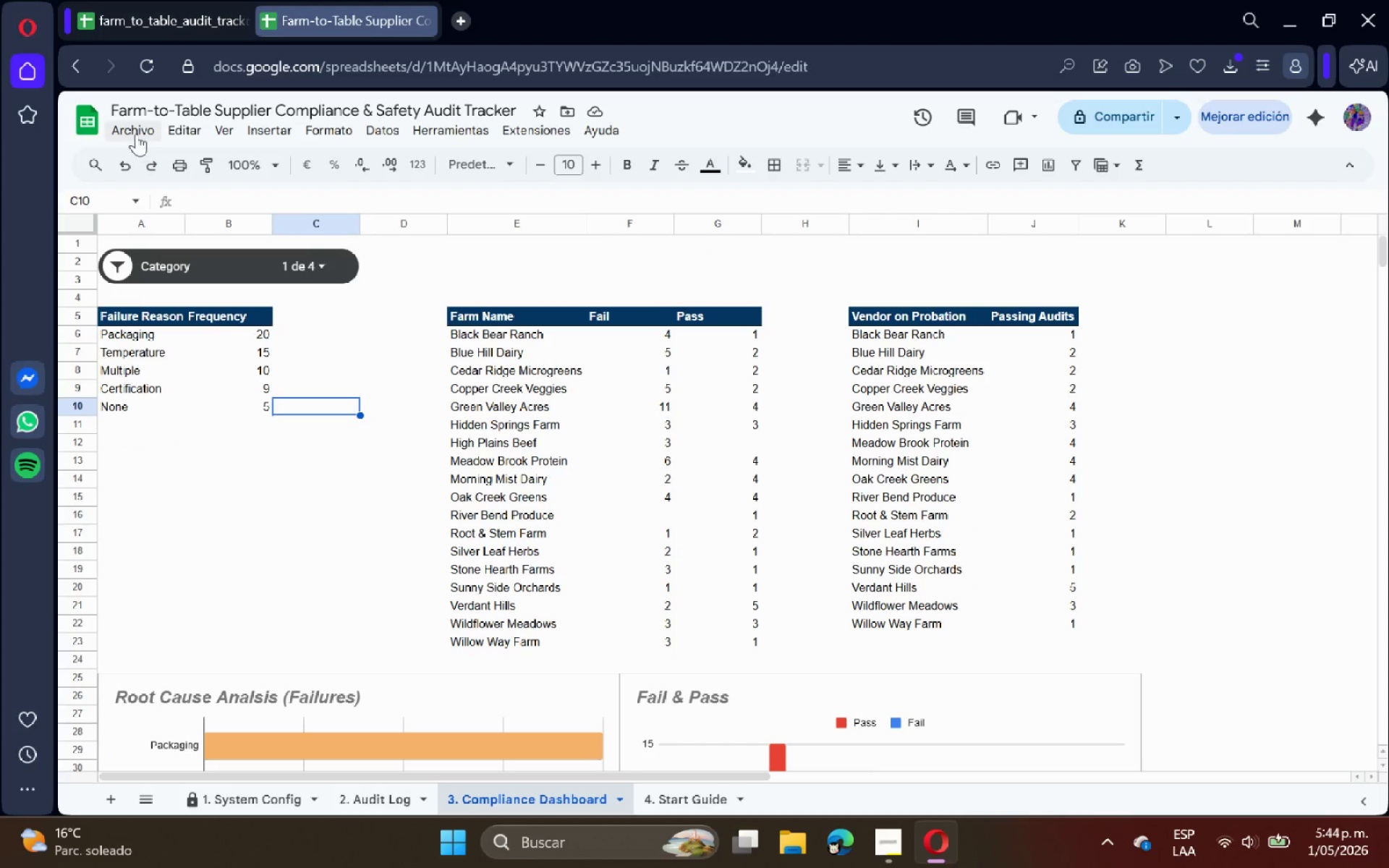 
left_click([136, 133])
 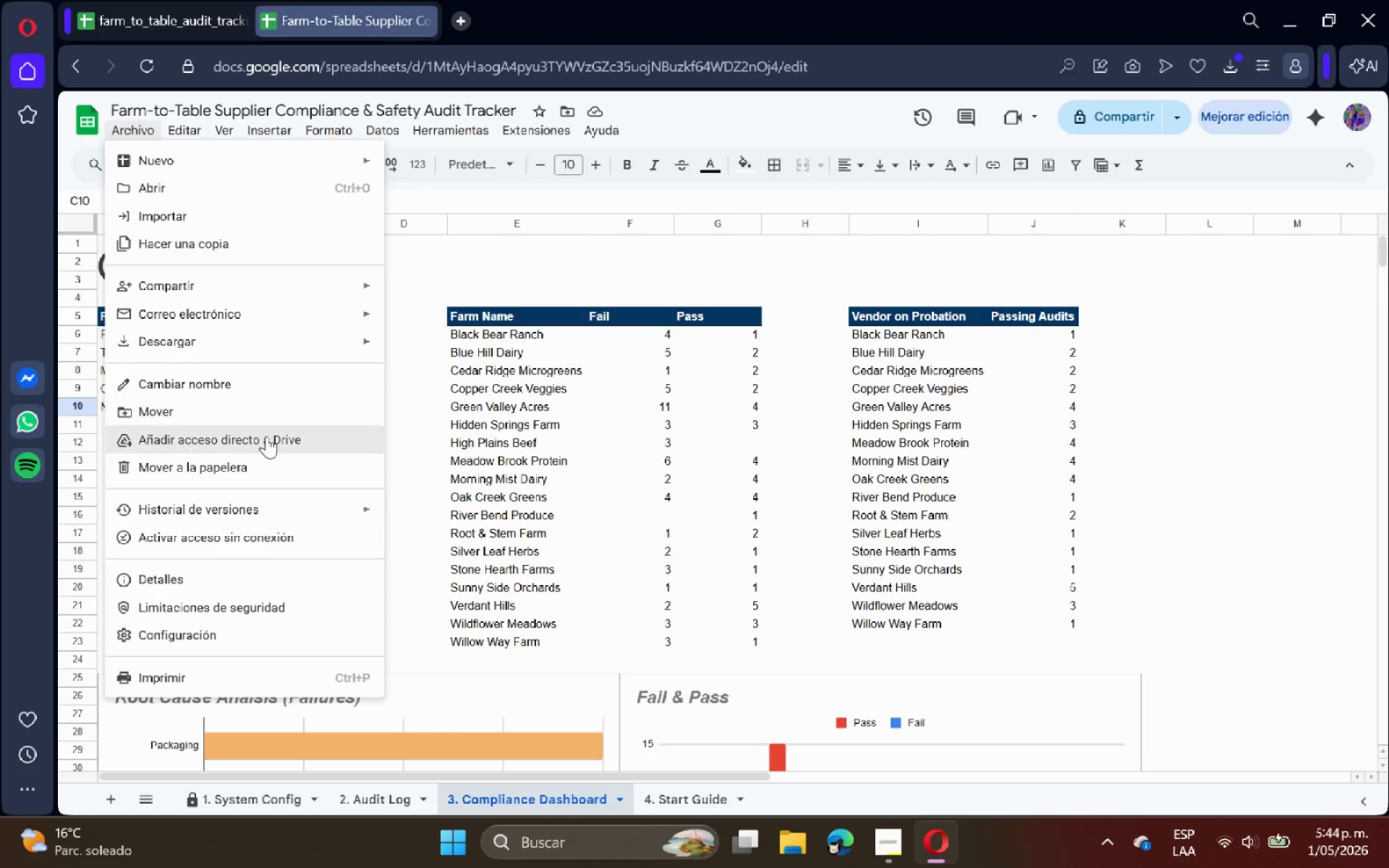 
left_click([284, 349])
 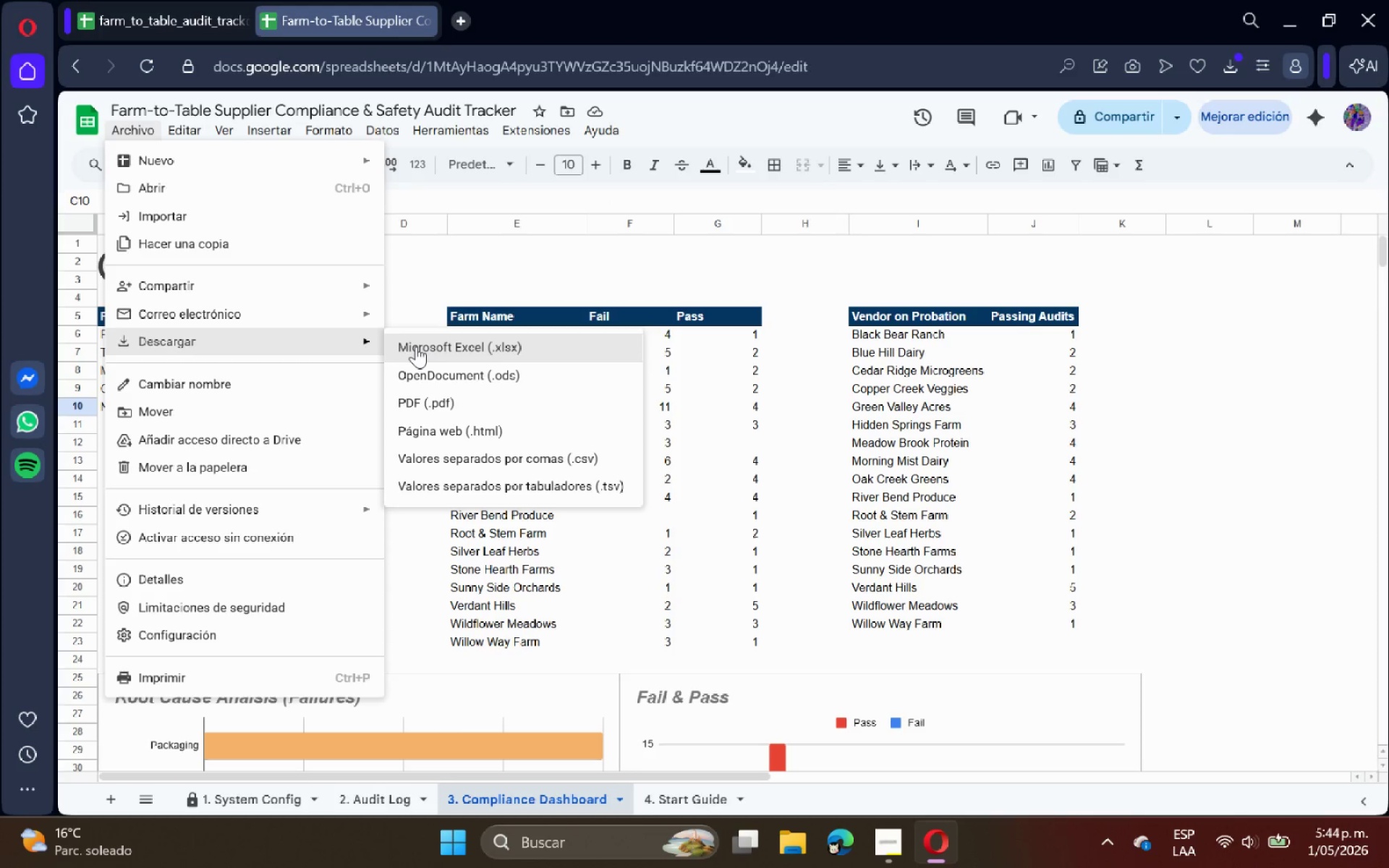 
left_click([416, 346])
 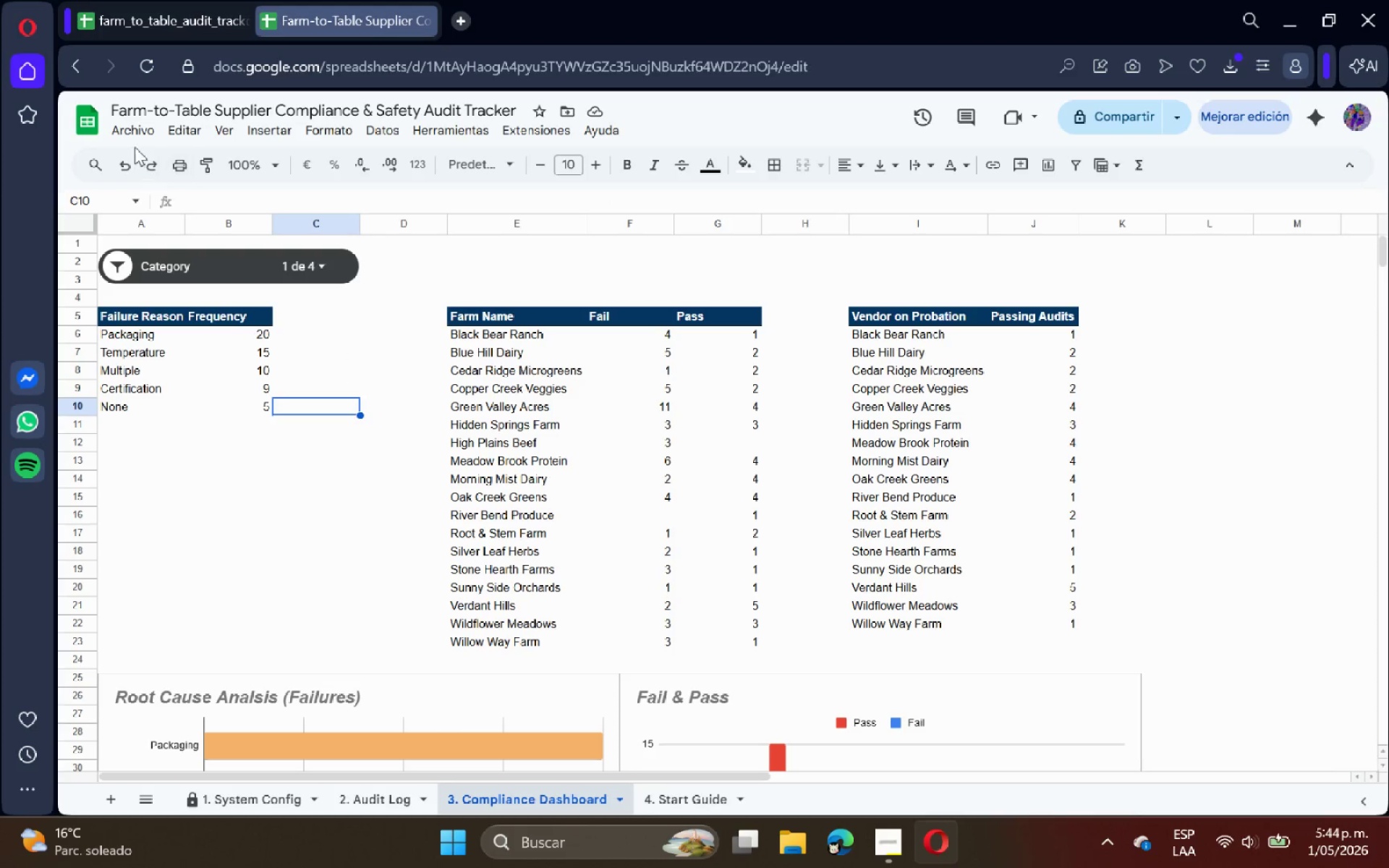 
left_click([132, 132])
 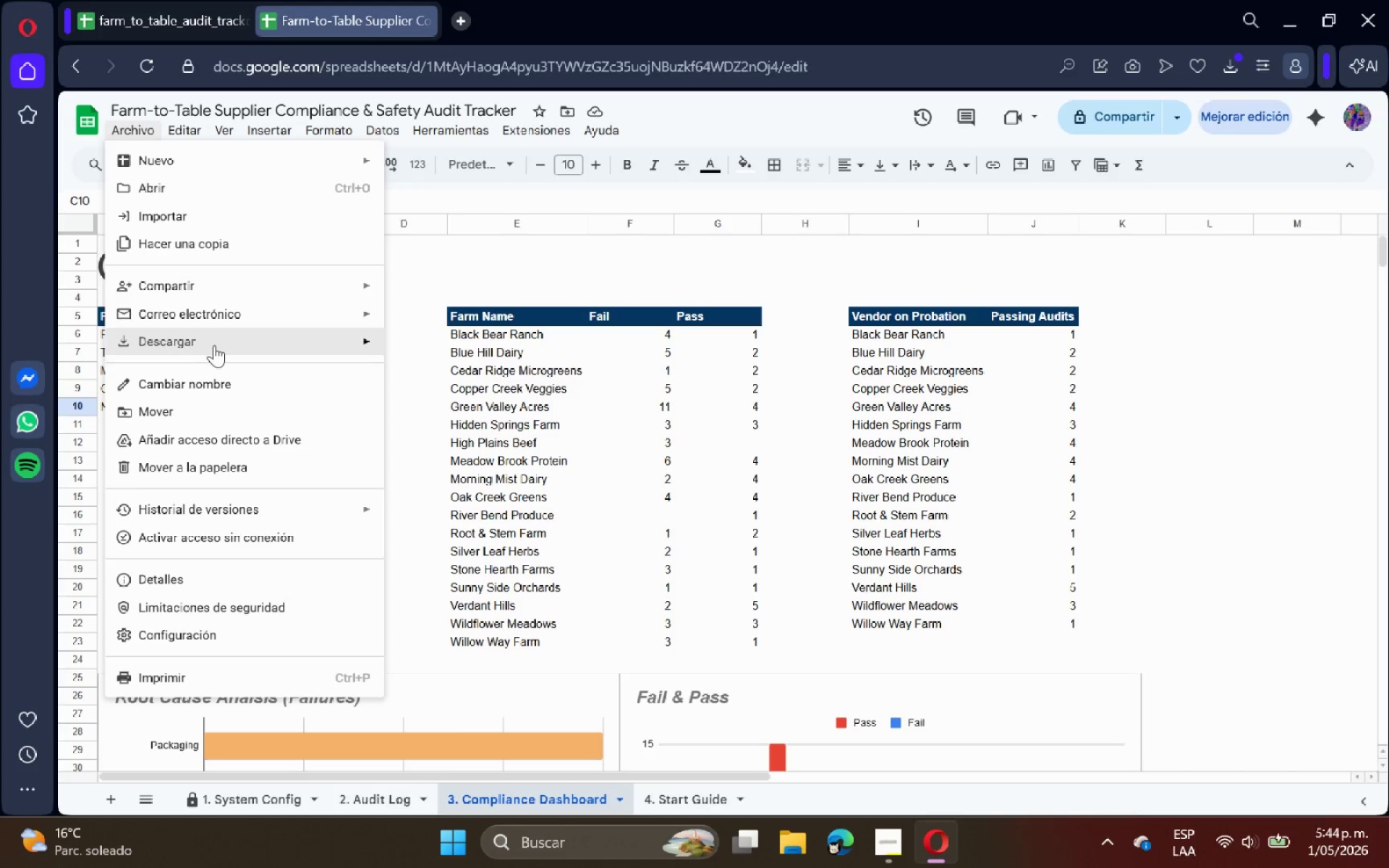 
left_click([218, 341])
 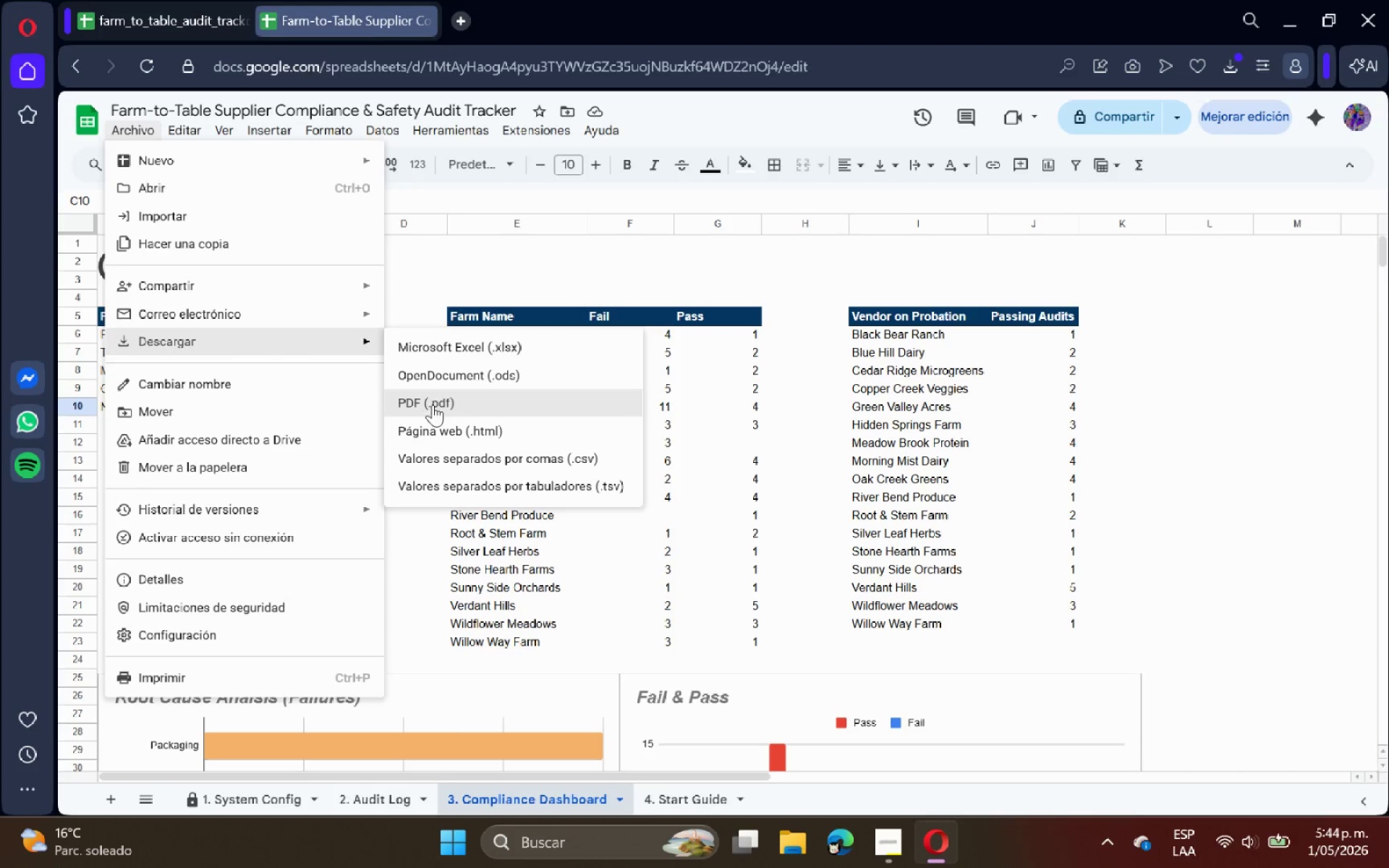 
left_click([433, 406])
 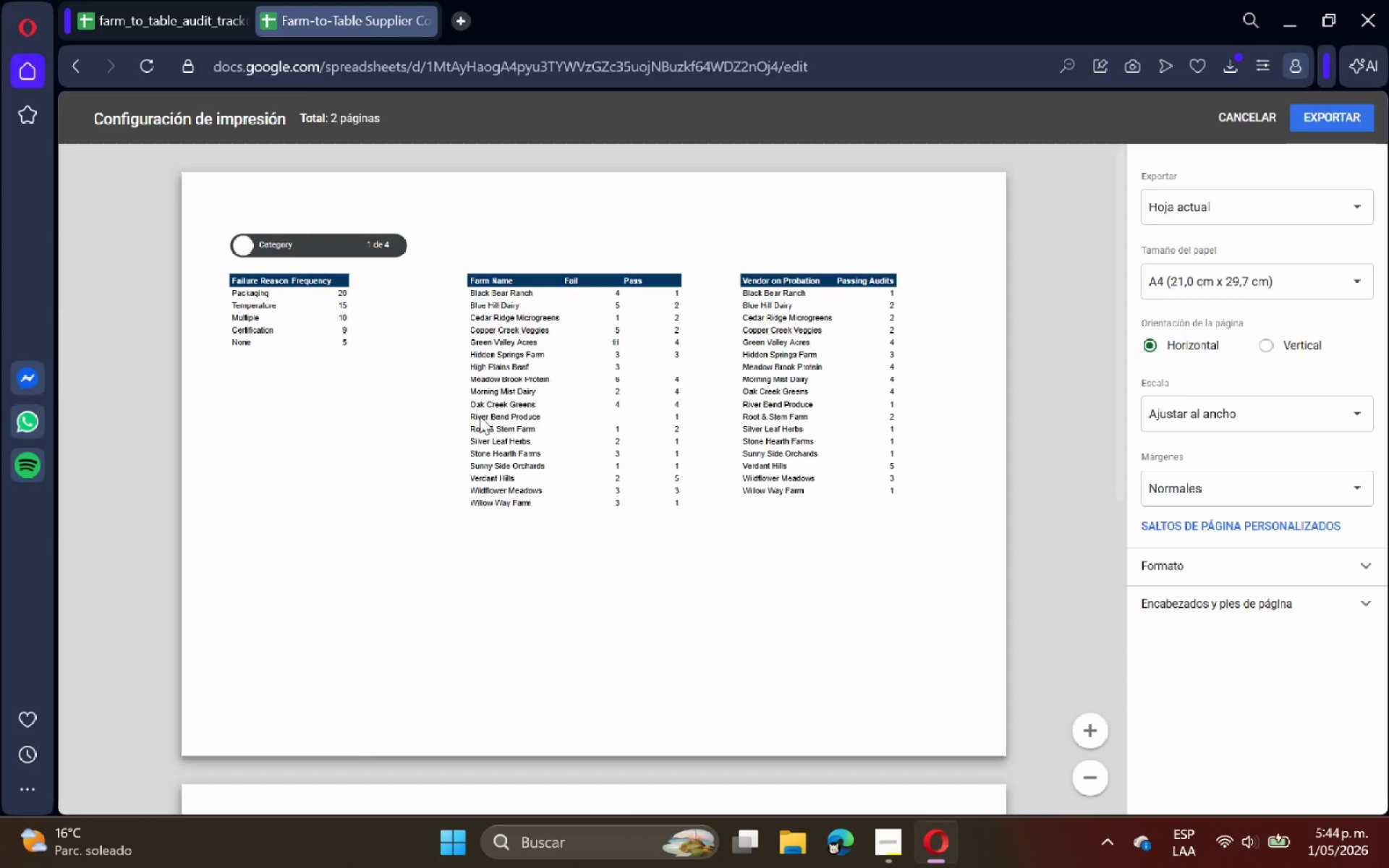 
scroll: coordinate [502, 346], scroll_direction: down, amount: 7.0
 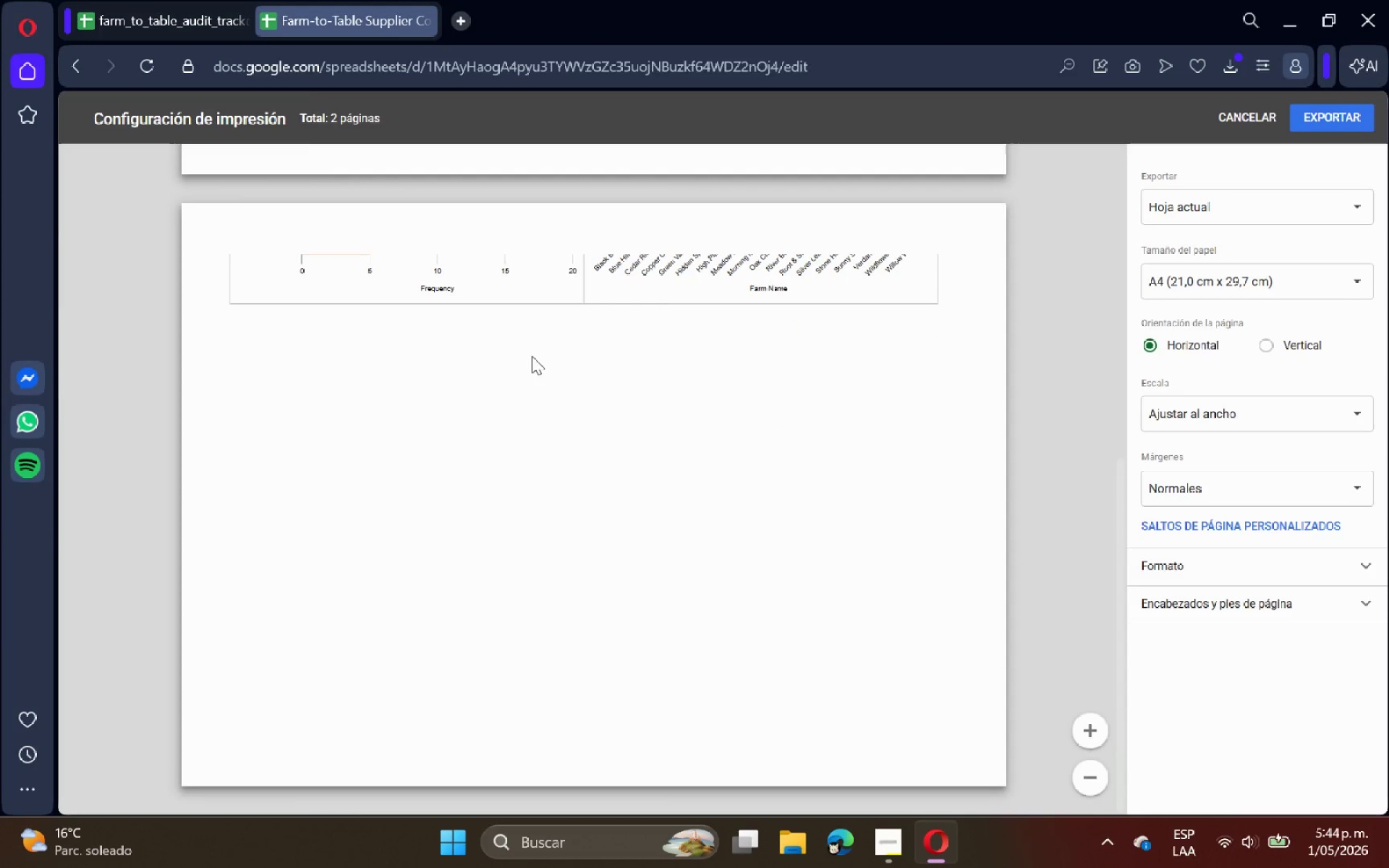 
scroll: coordinate [647, 352], scroll_direction: up, amount: 6.0
 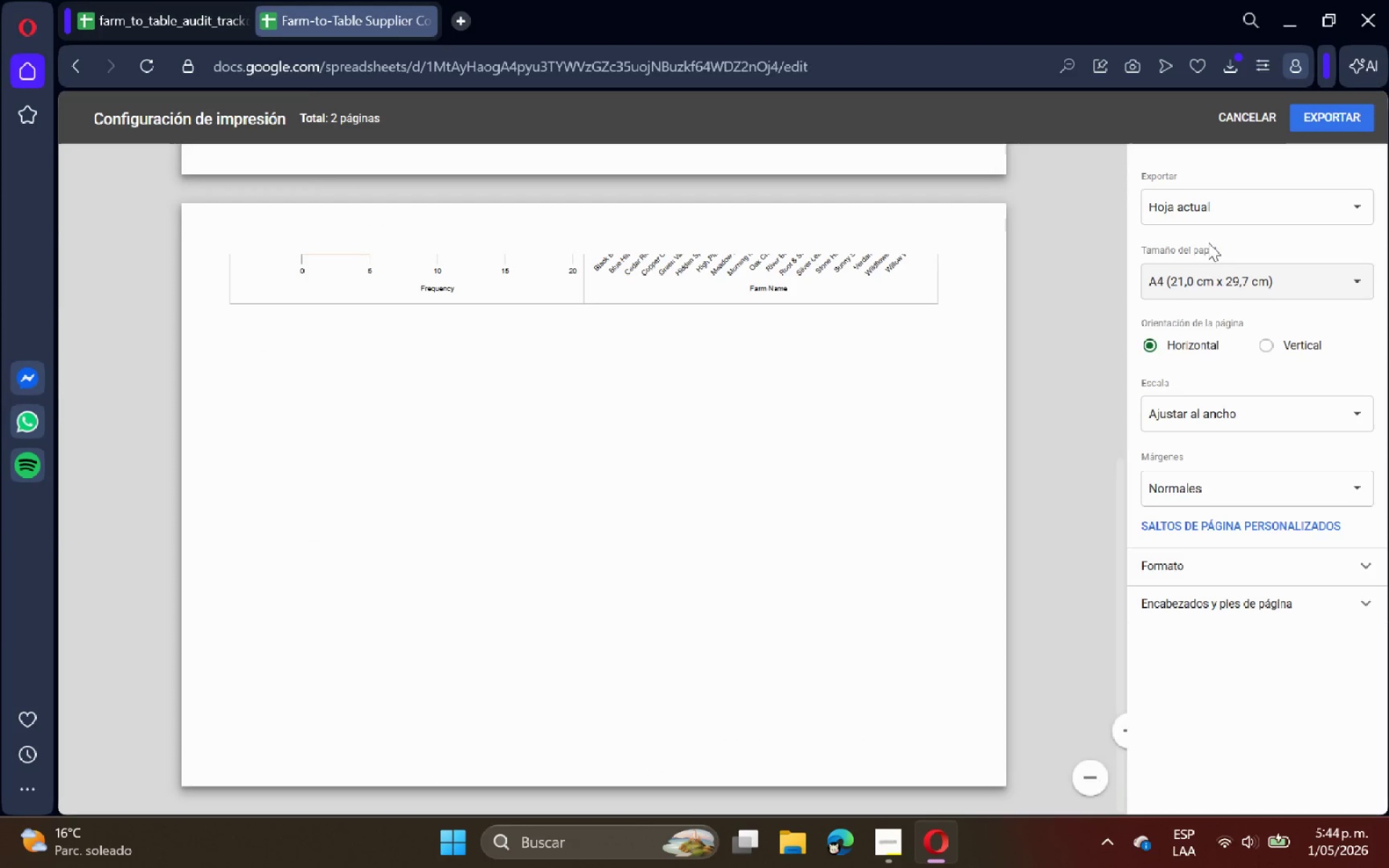 
left_click([1226, 233])
 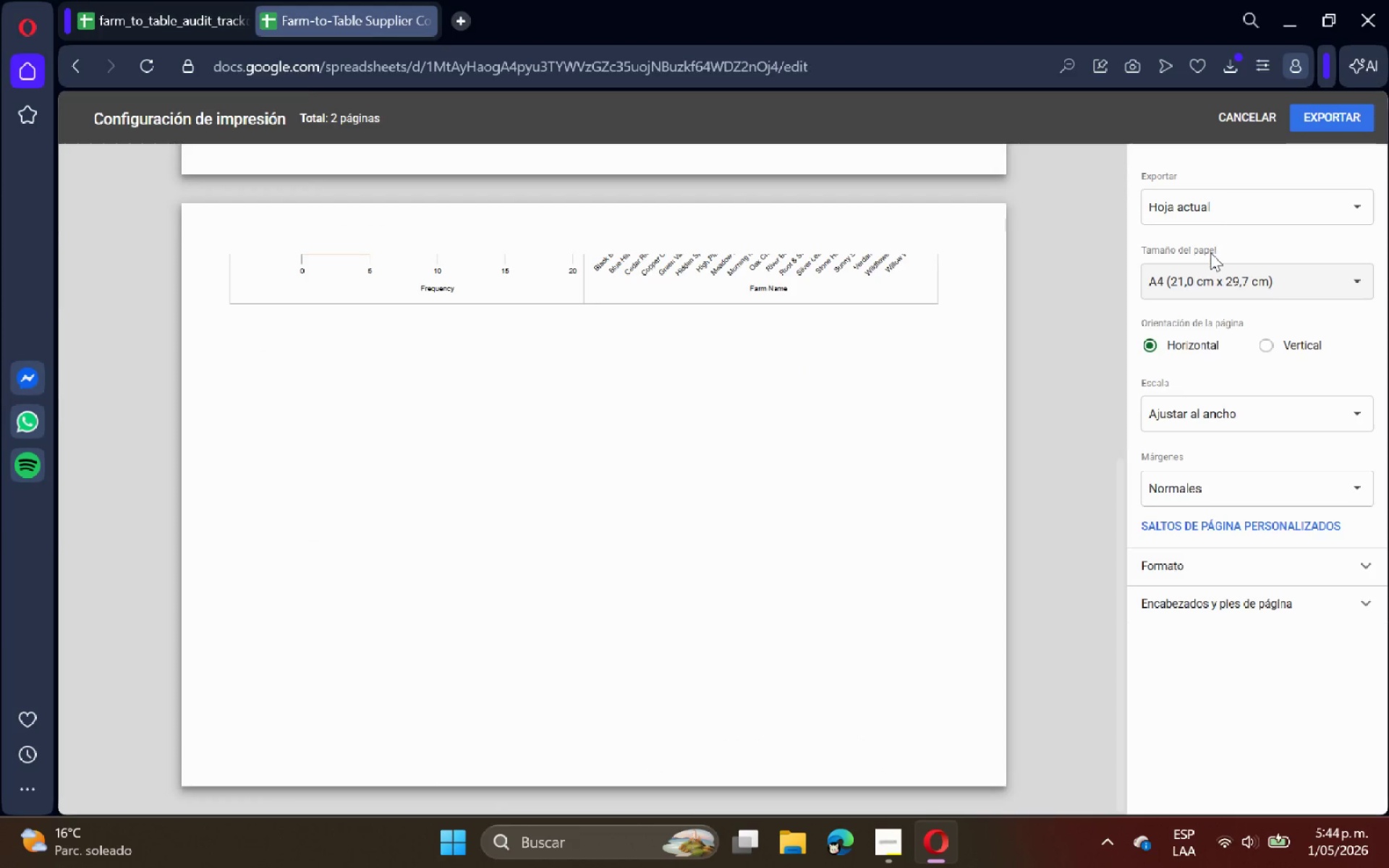 
triple_click([1227, 218])
 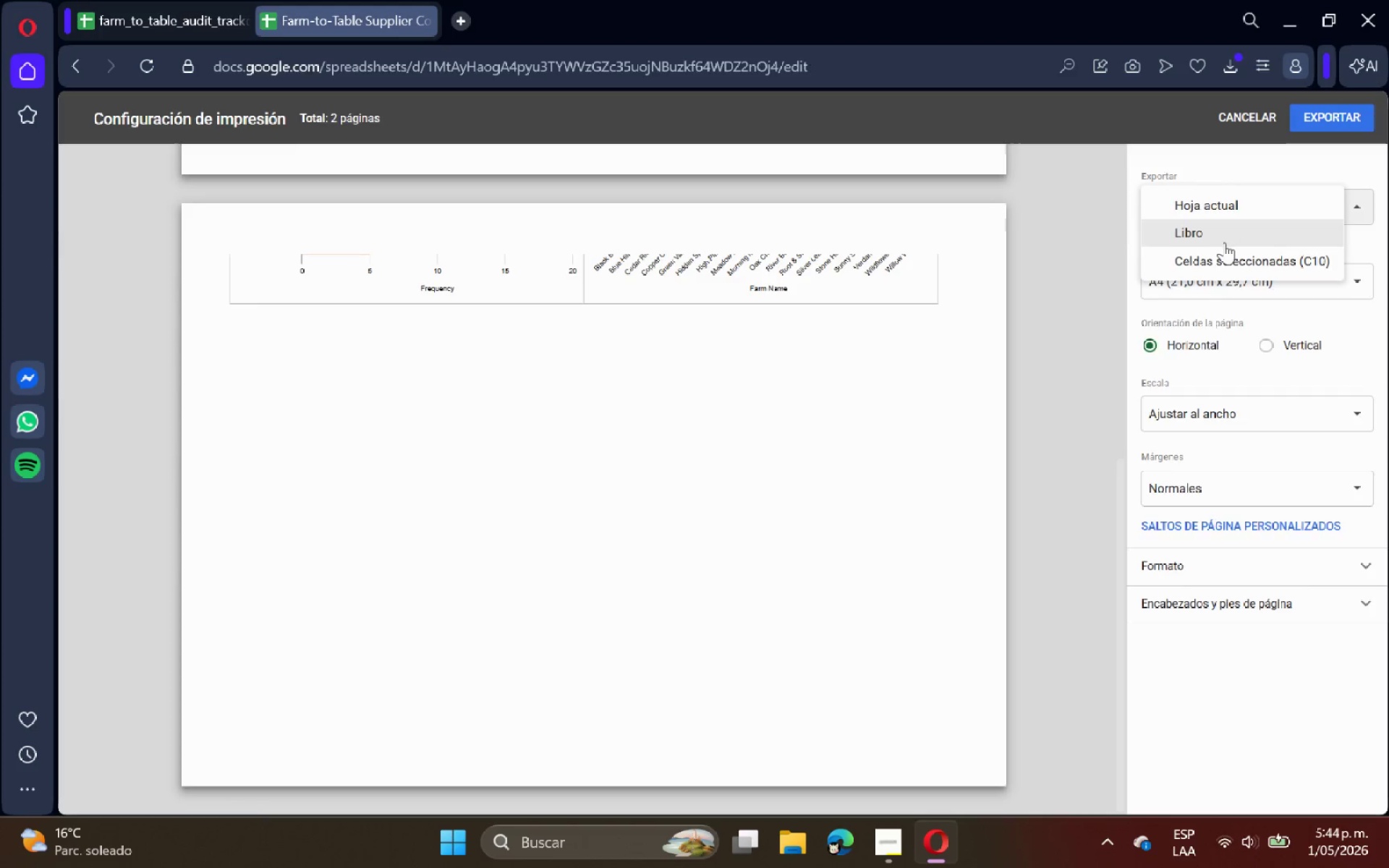 
triple_click([1224, 242])
 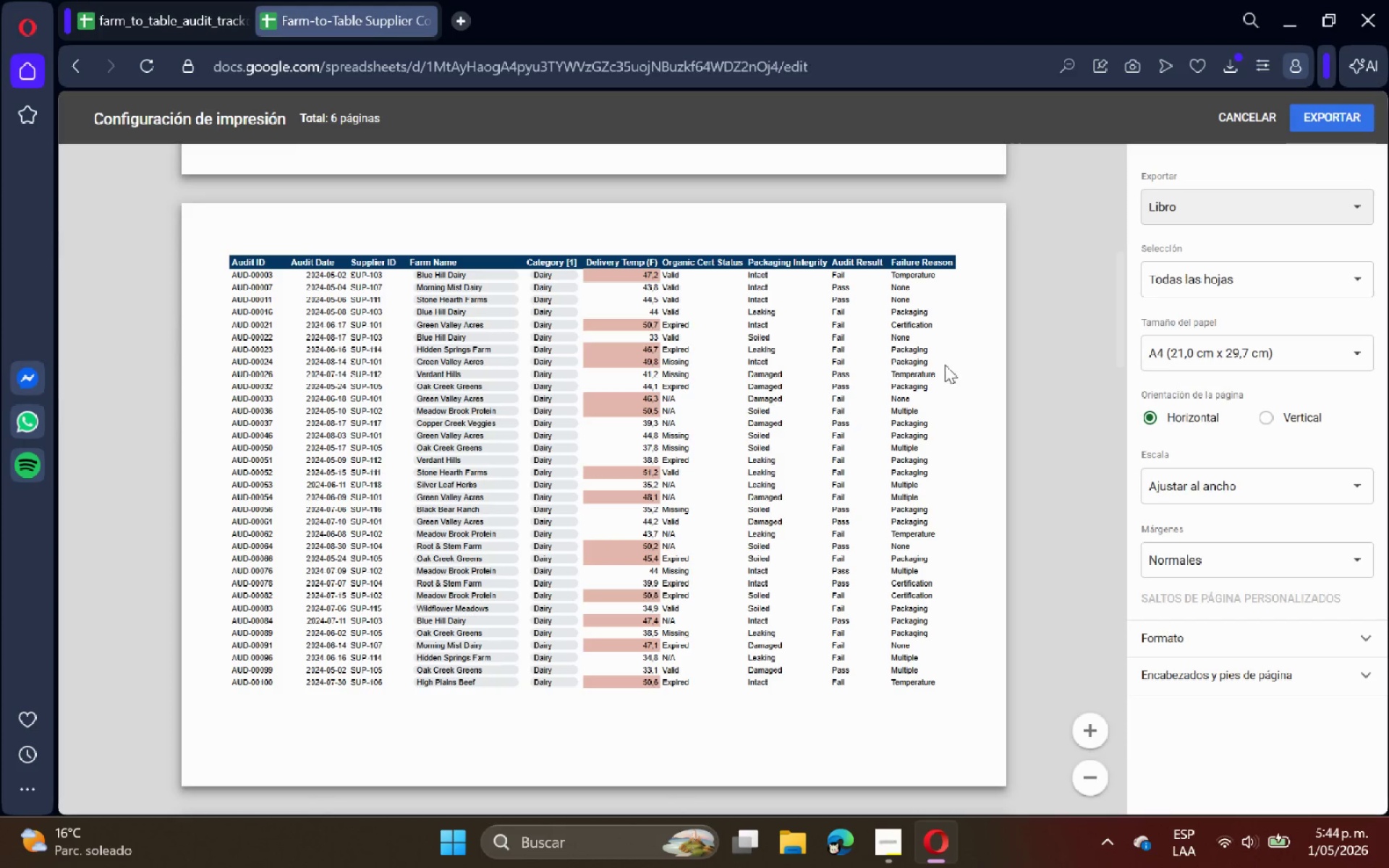 
scroll: coordinate [953, 360], scroll_direction: up, amount: 9.0
 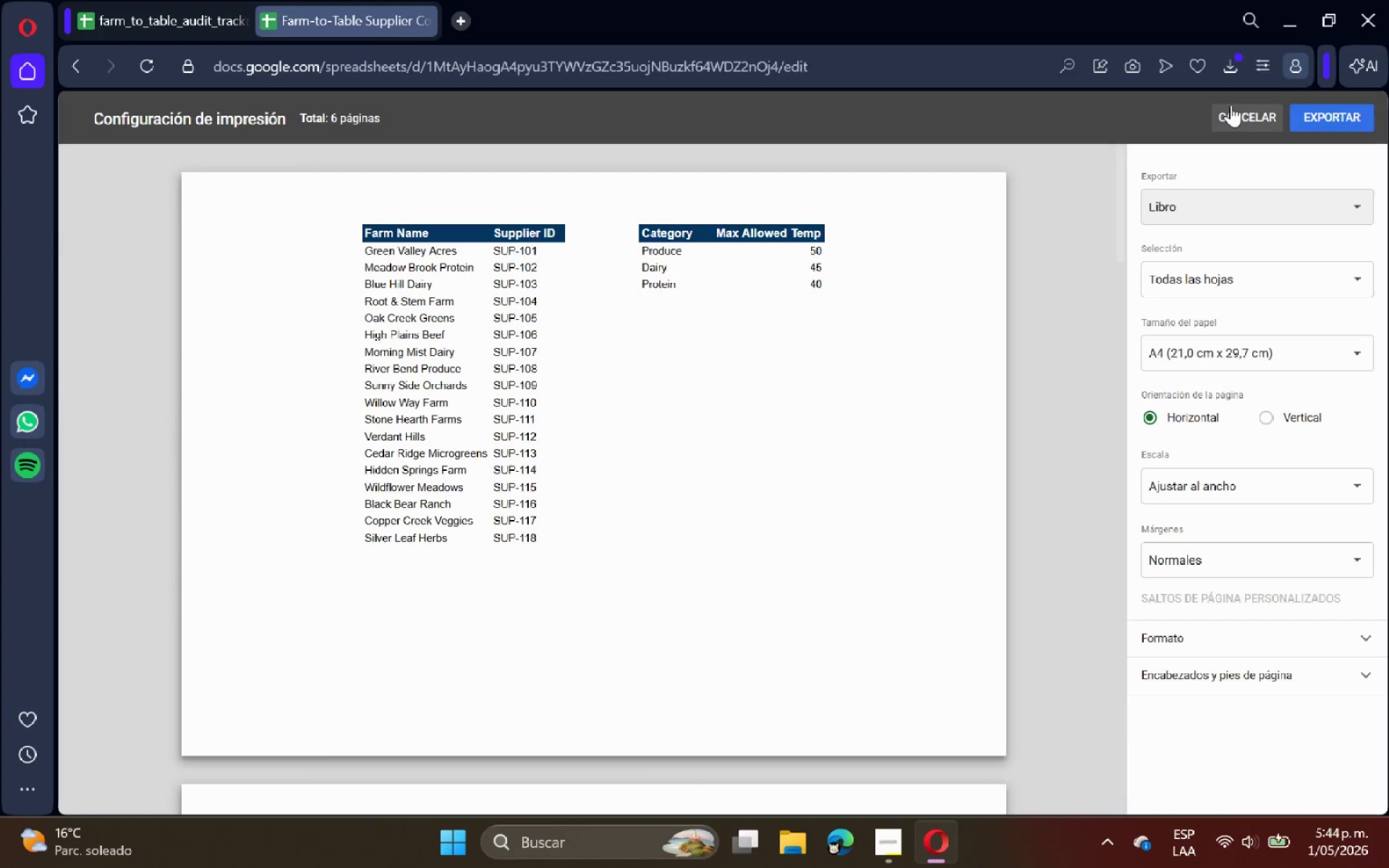 
left_click([1239, 110])
 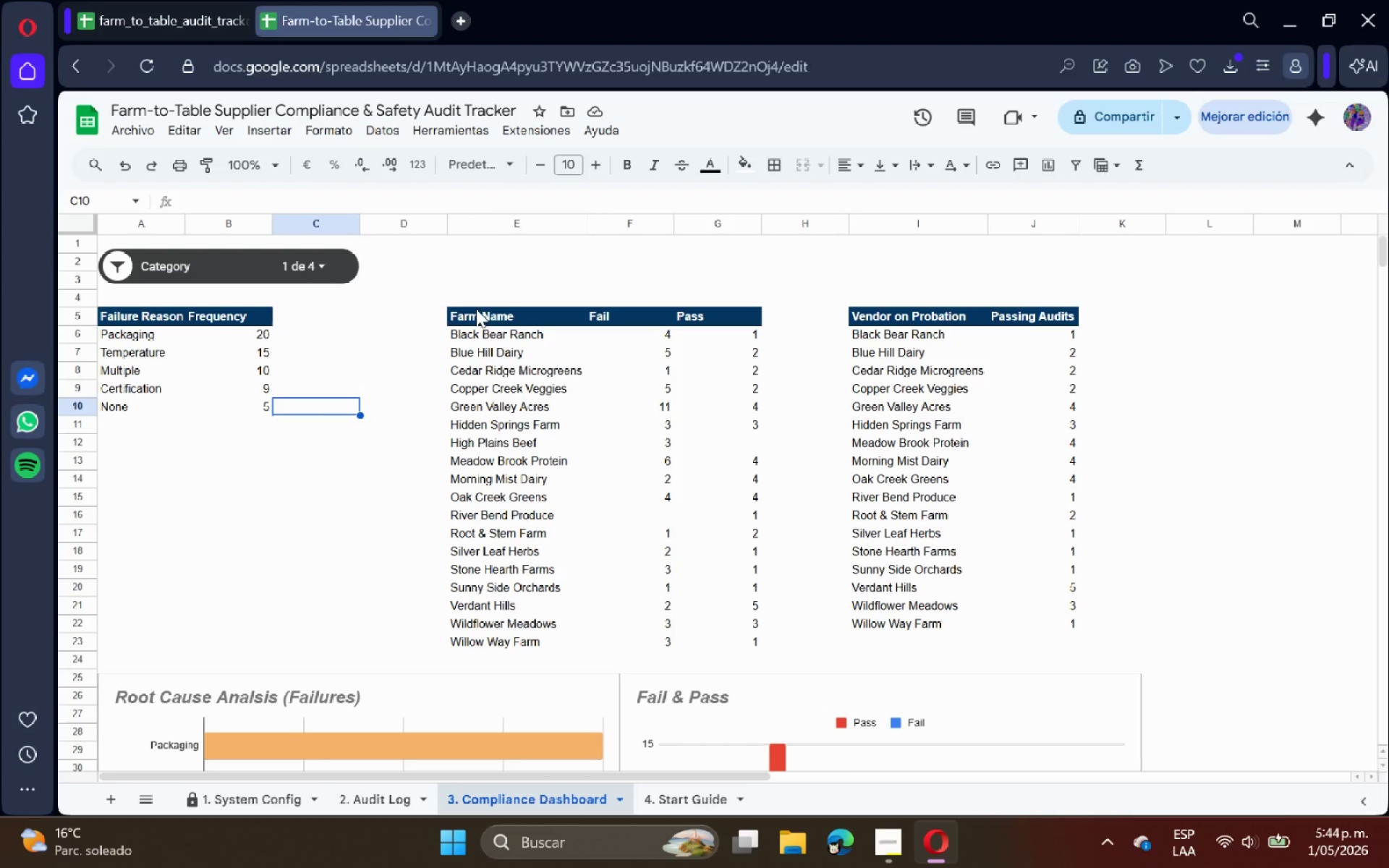 
scroll: coordinate [402, 433], scroll_direction: down, amount: 1.0
 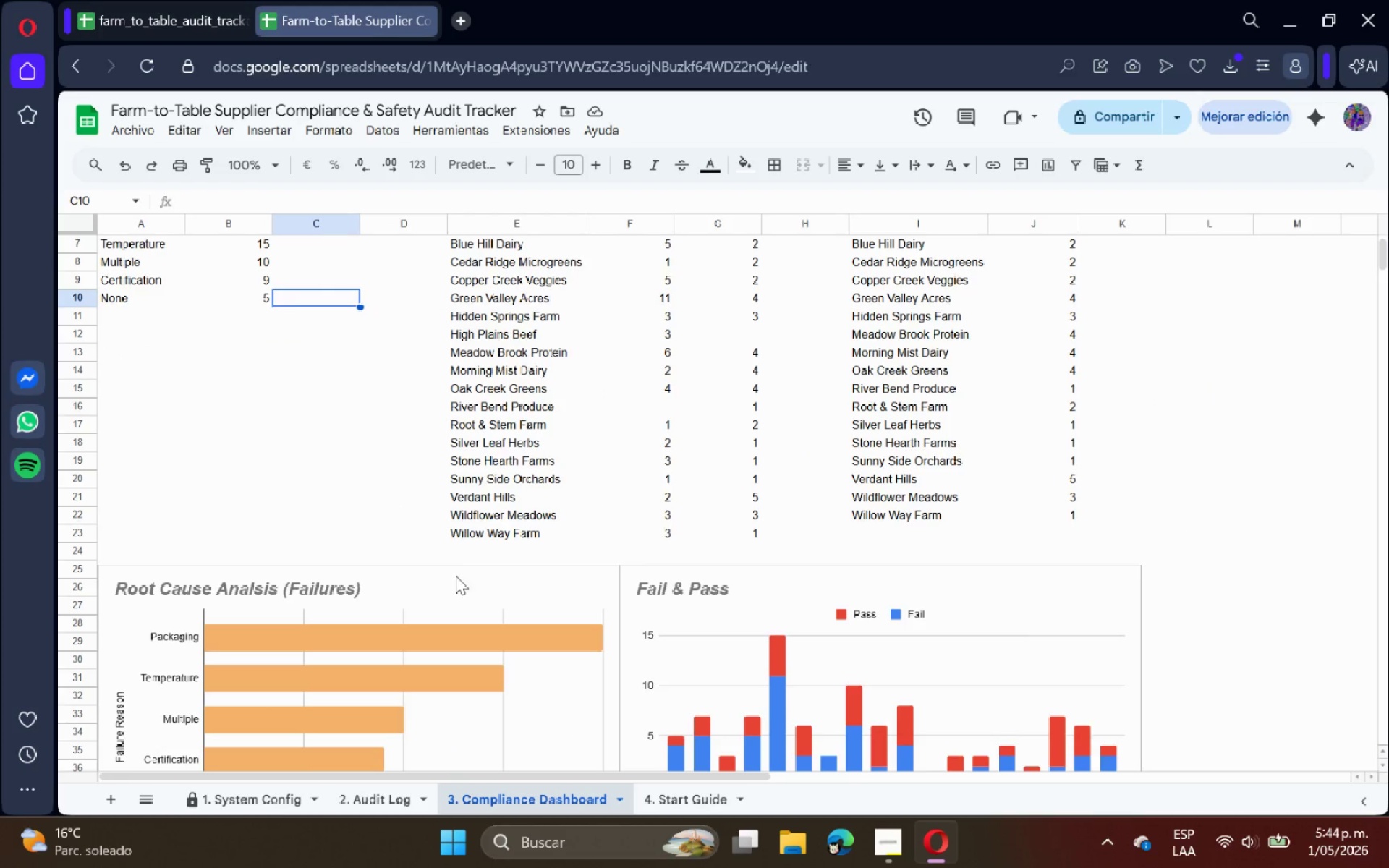 
left_click([456, 579])
 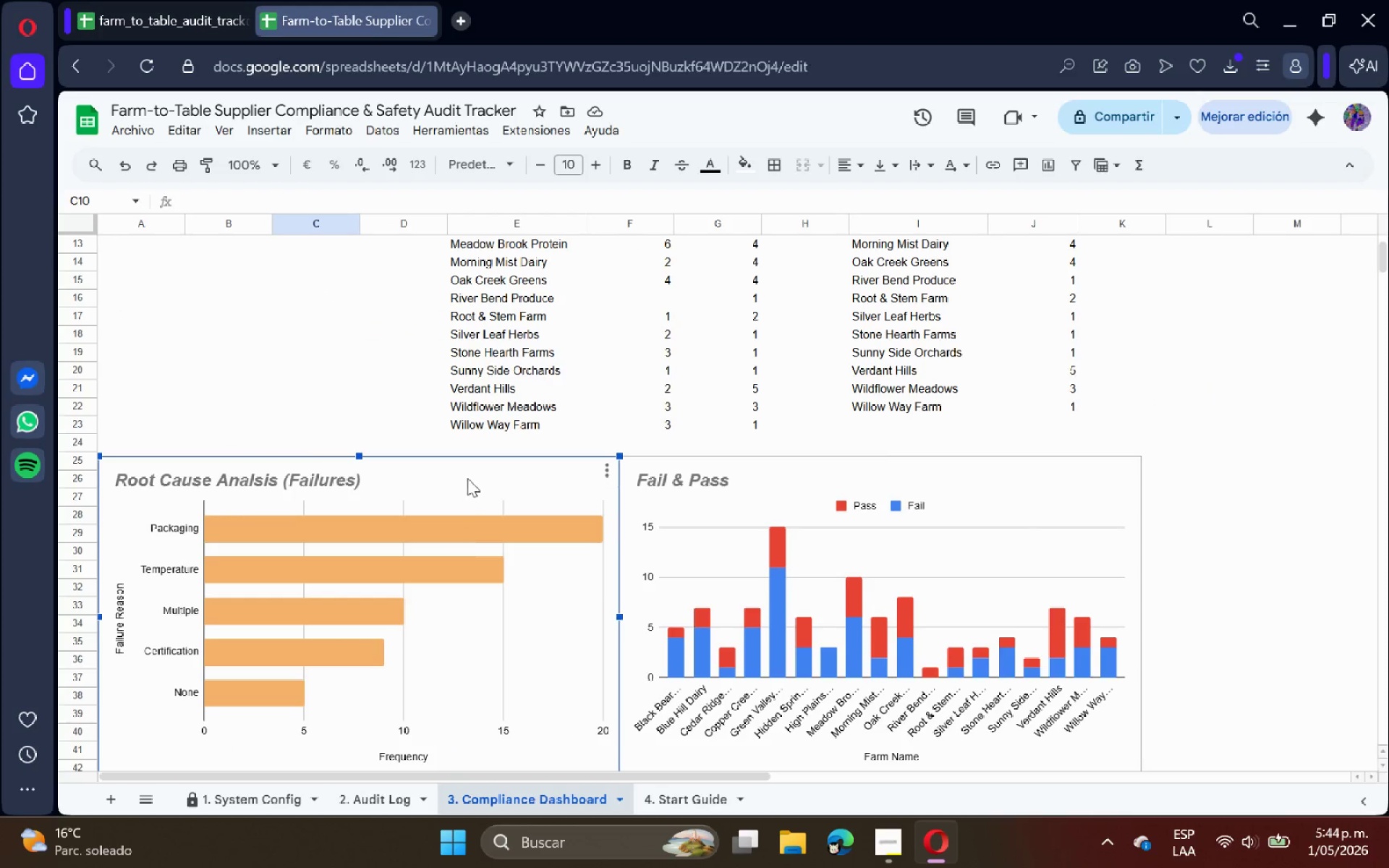 
scroll: coordinate [470, 475], scroll_direction: down, amount: 1.0
 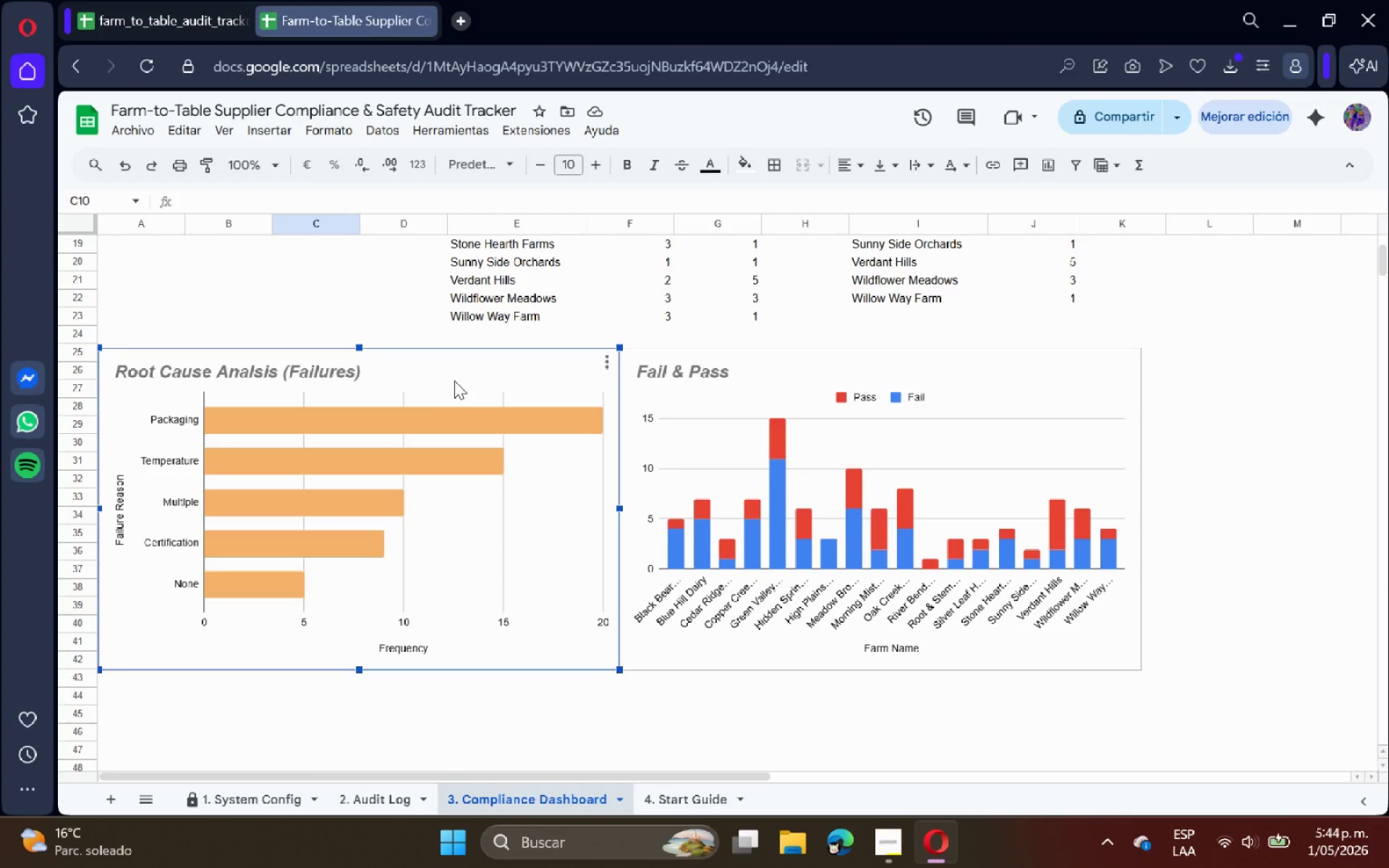 
left_click_drag(start_coordinate=[453, 377], to_coordinate=[446, 519])
 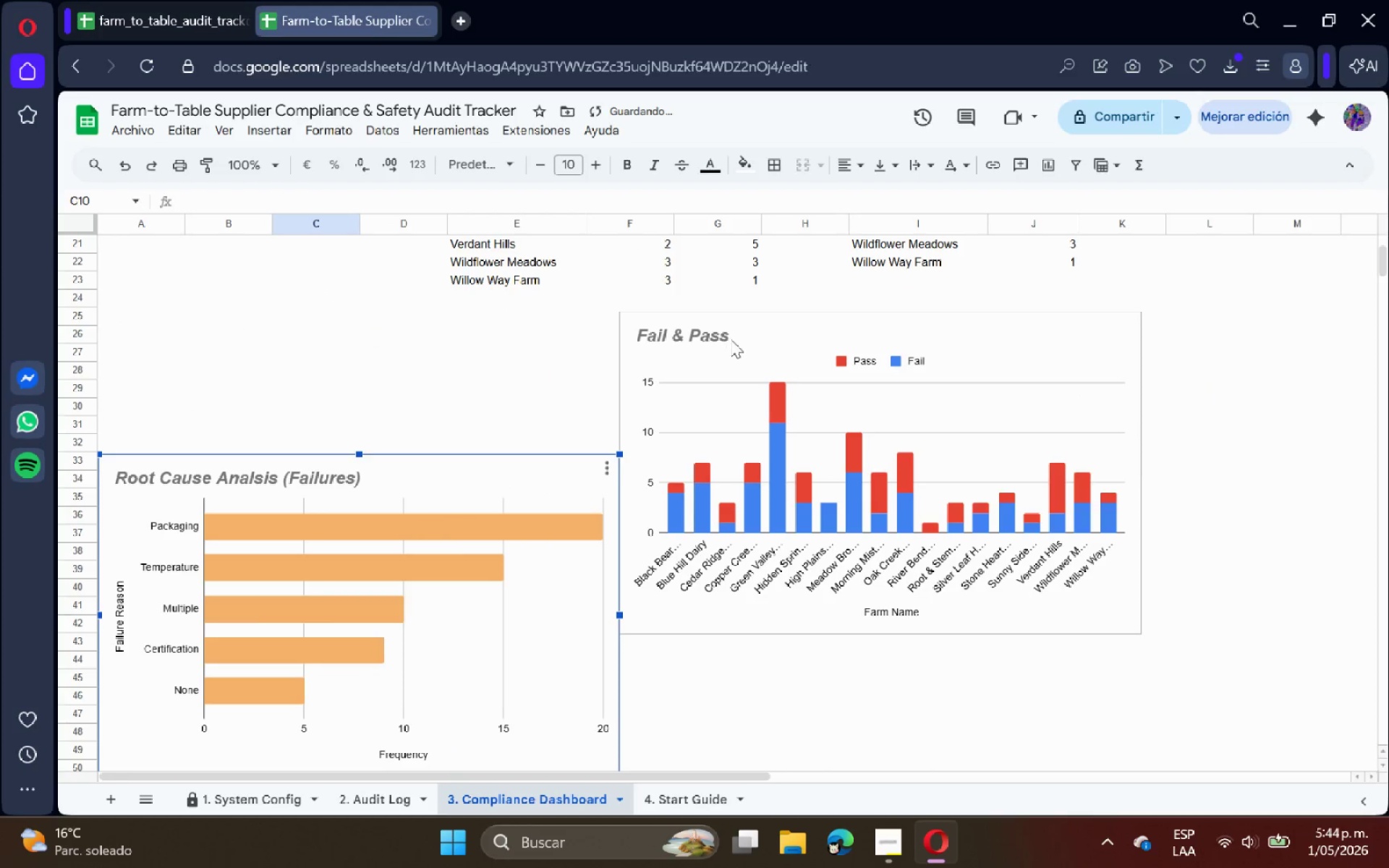 
left_click([731, 339])
 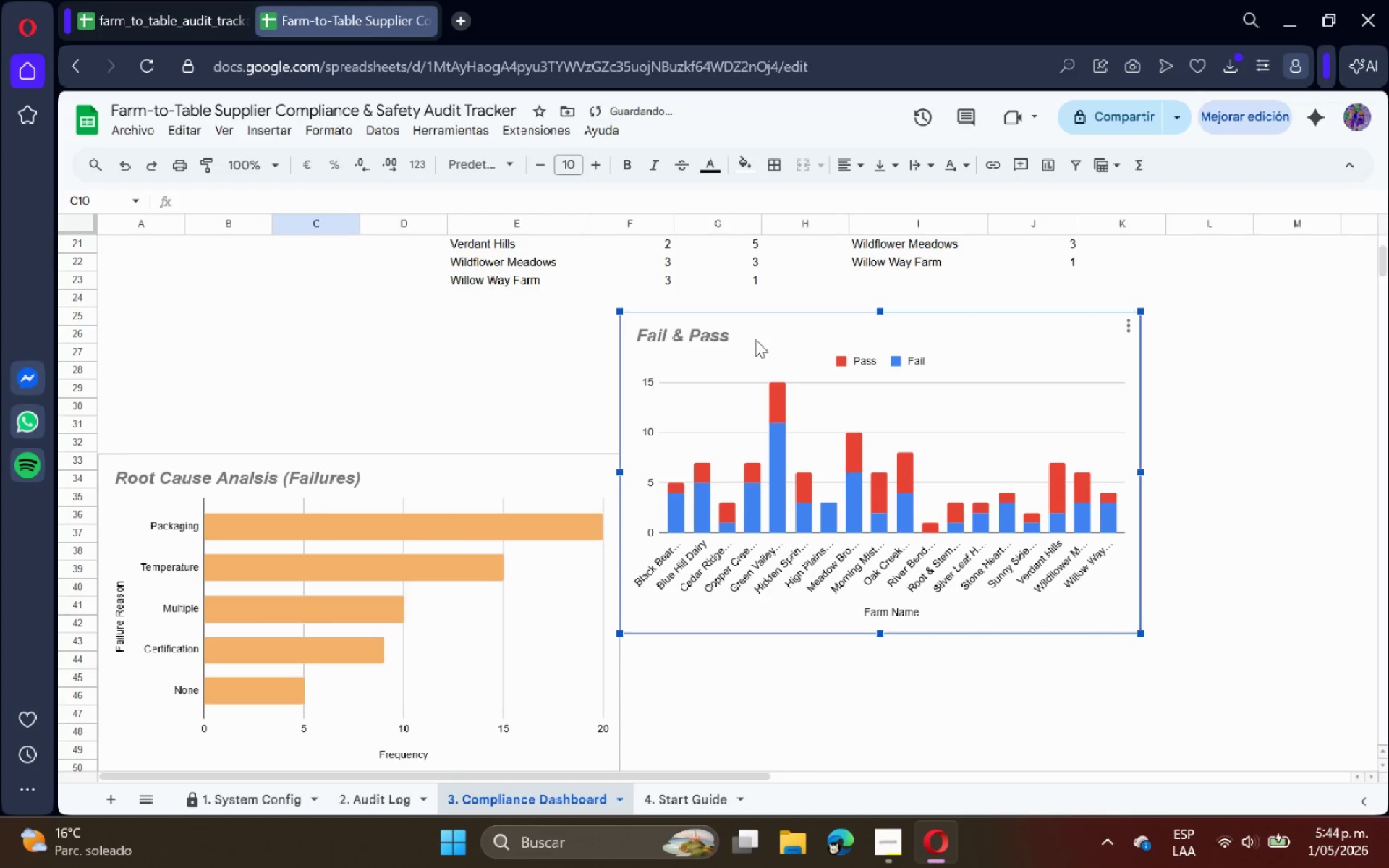 
left_click_drag(start_coordinate=[755, 339], to_coordinate=[759, 496])
 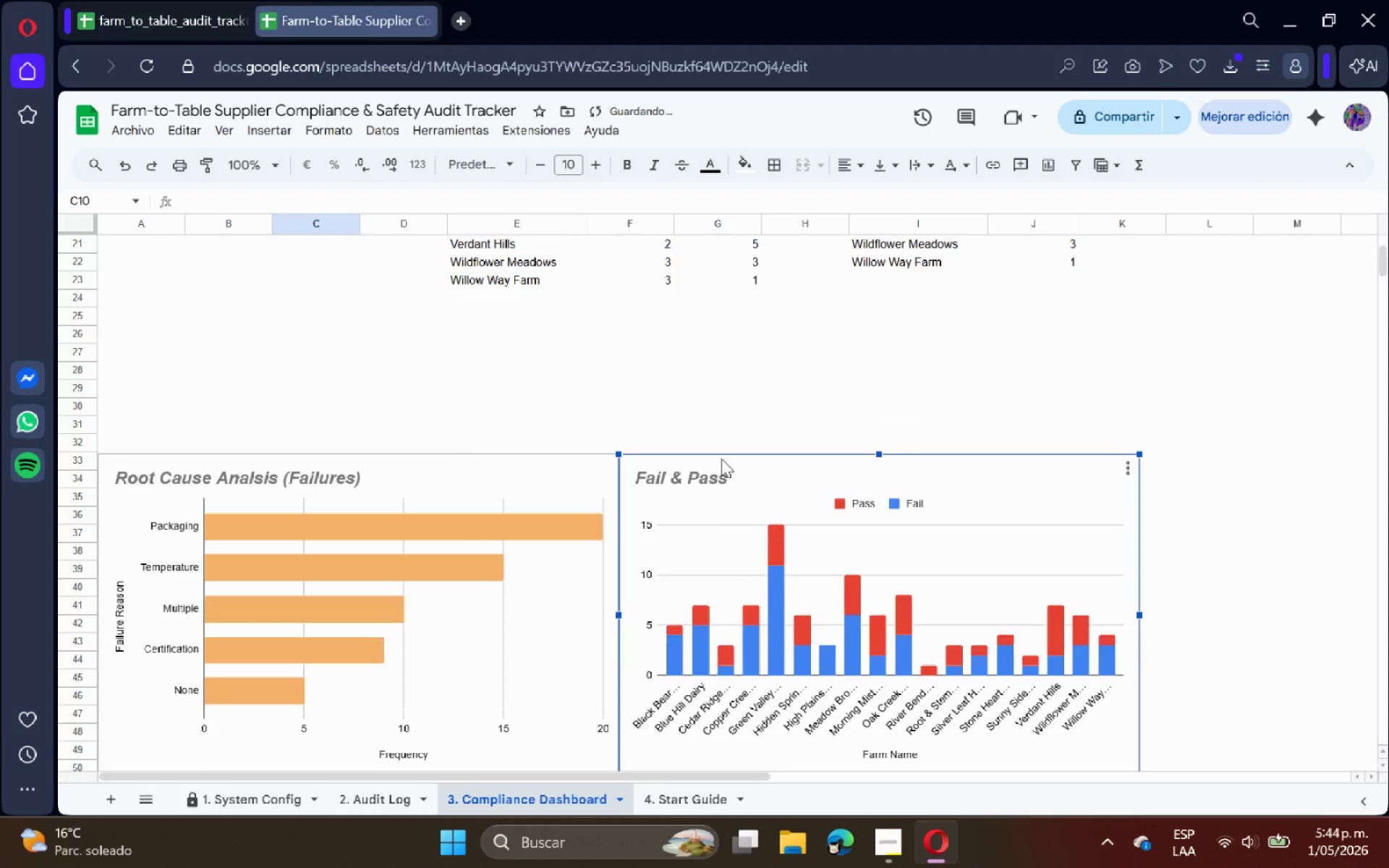 
scroll: coordinate [721, 458], scroll_direction: up, amount: 5.0
 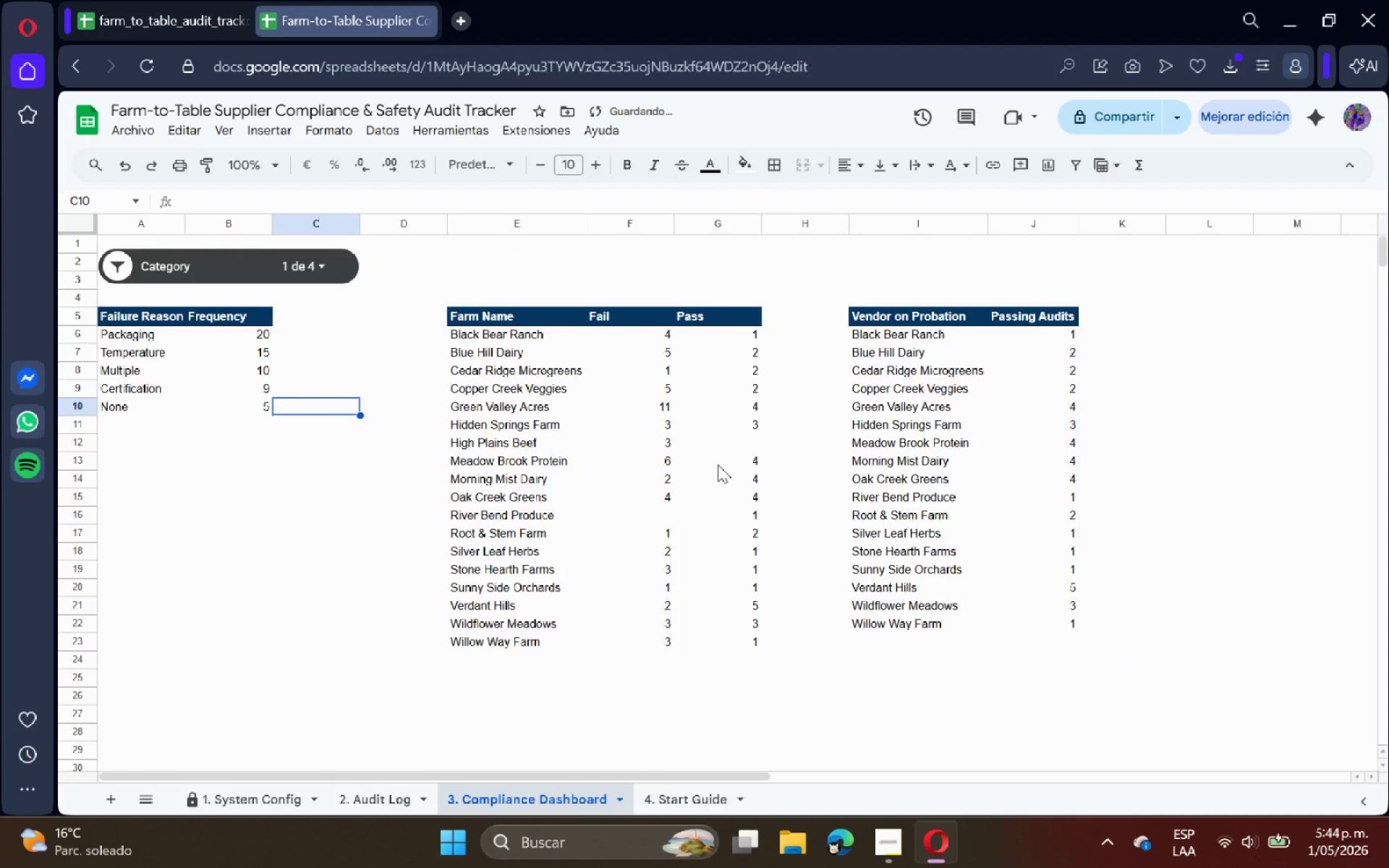 
scroll: coordinate [718, 466], scroll_direction: down, amount: 3.0
 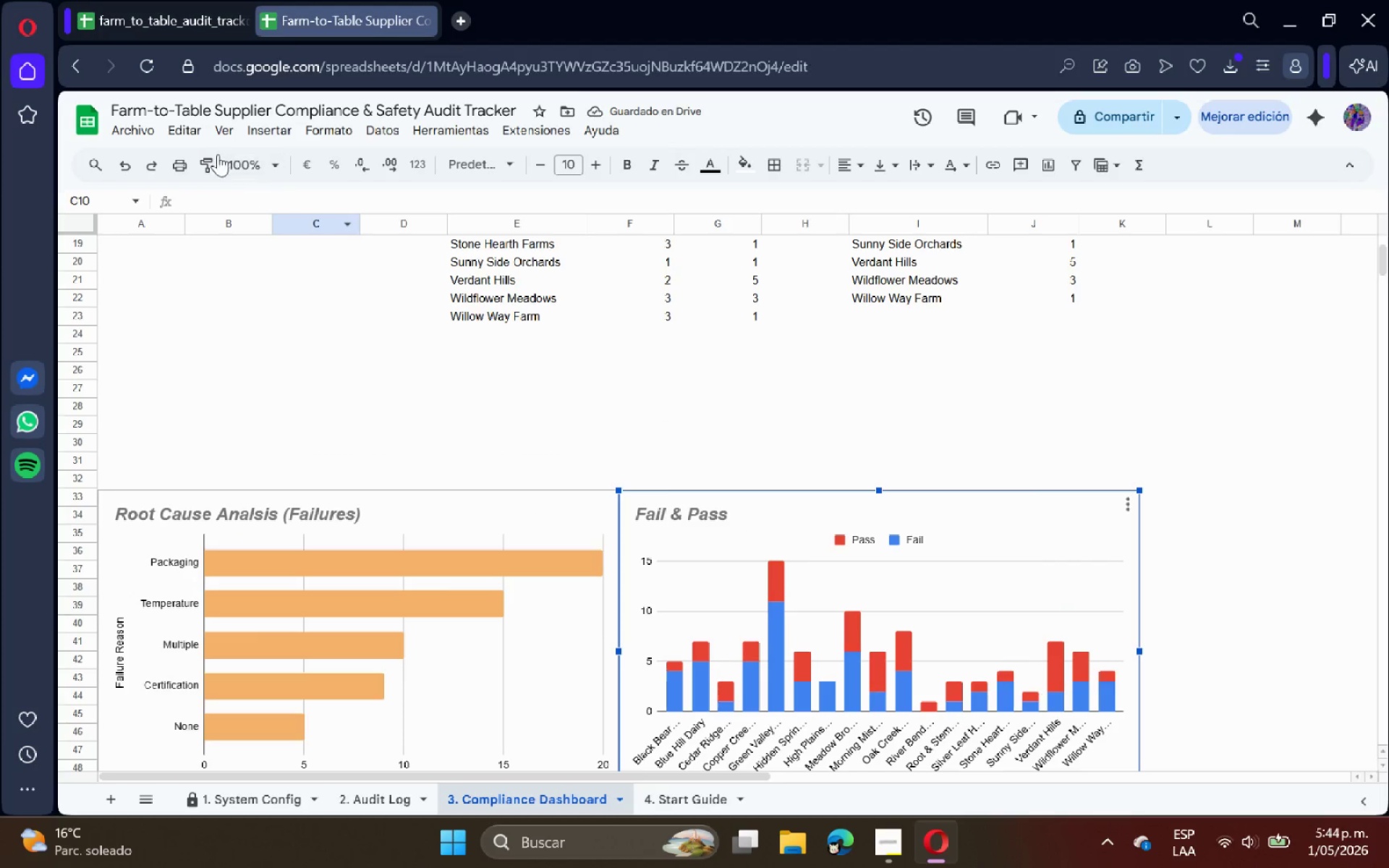 
left_click([152, 124])
 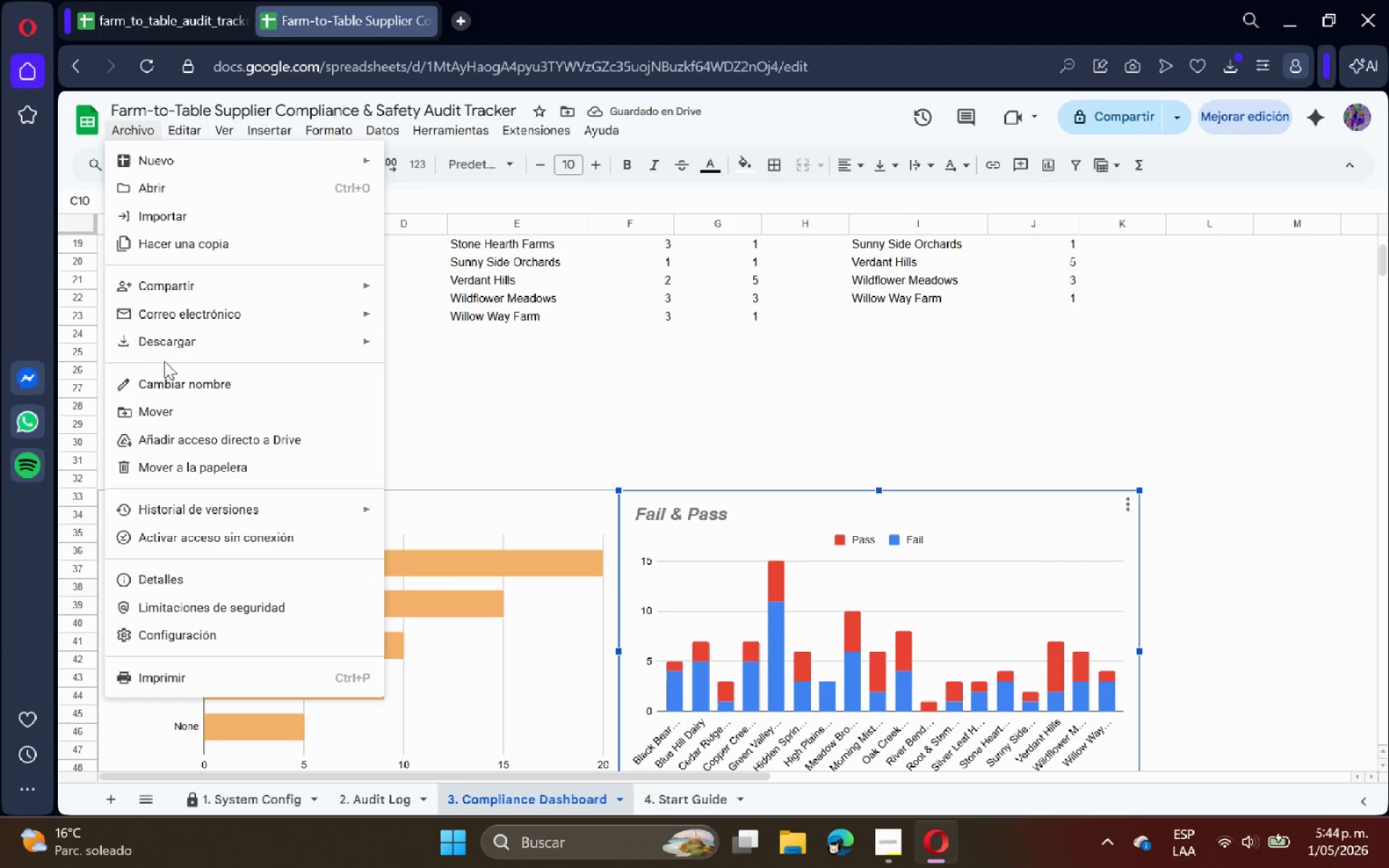 
left_click([179, 335])
 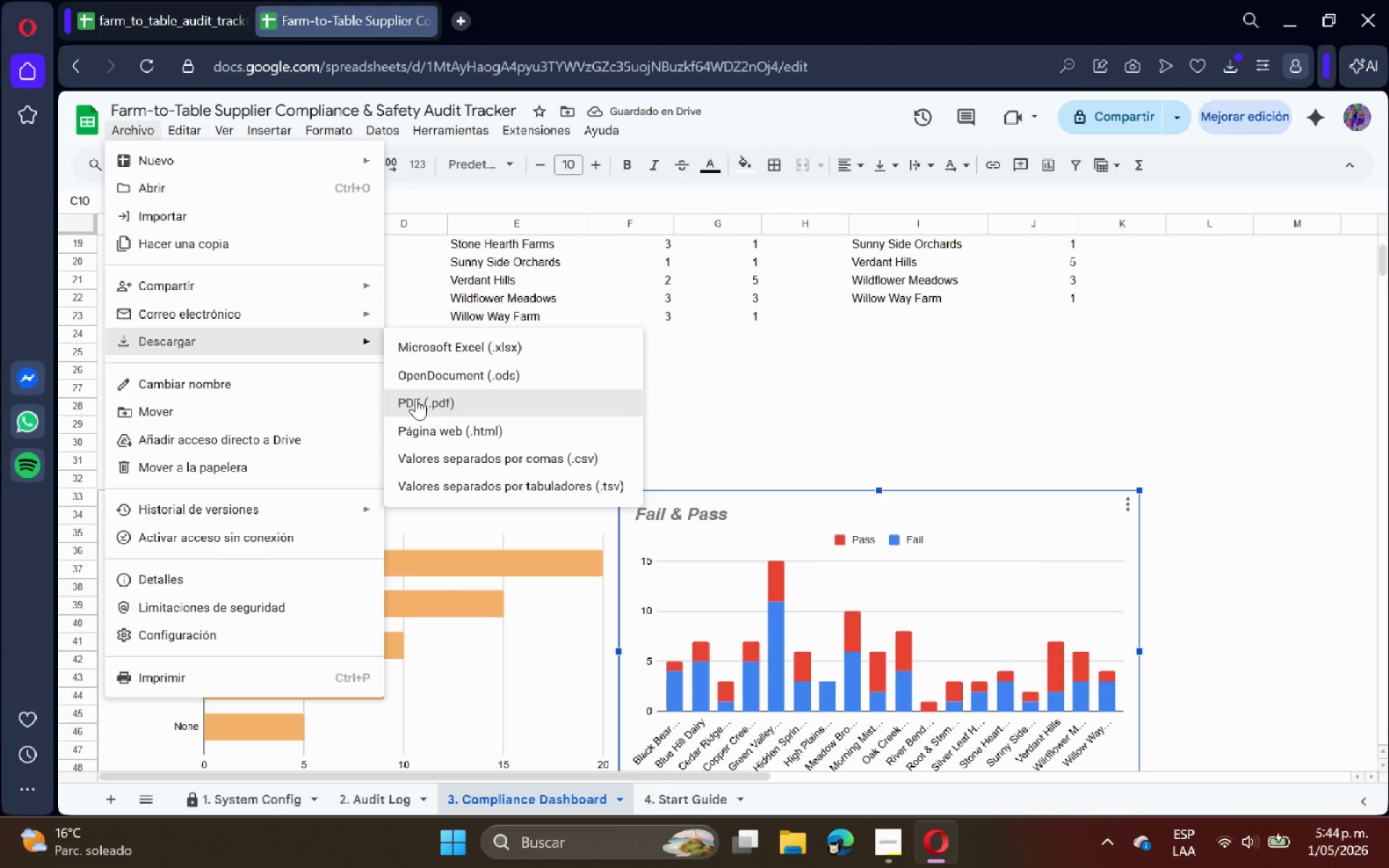 
left_click([416, 398])
 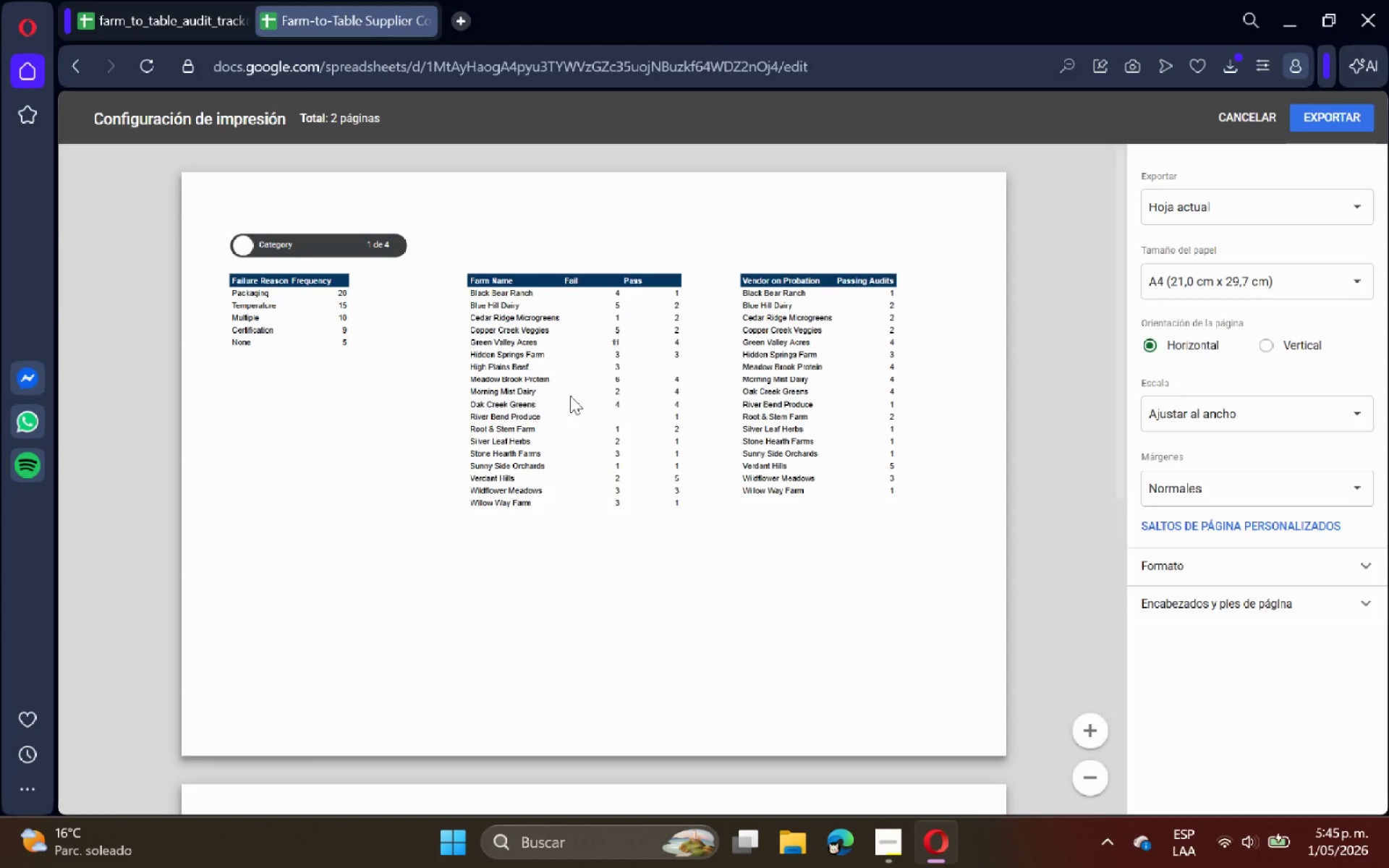 
scroll: coordinate [612, 410], scroll_direction: down, amount: 7.0
 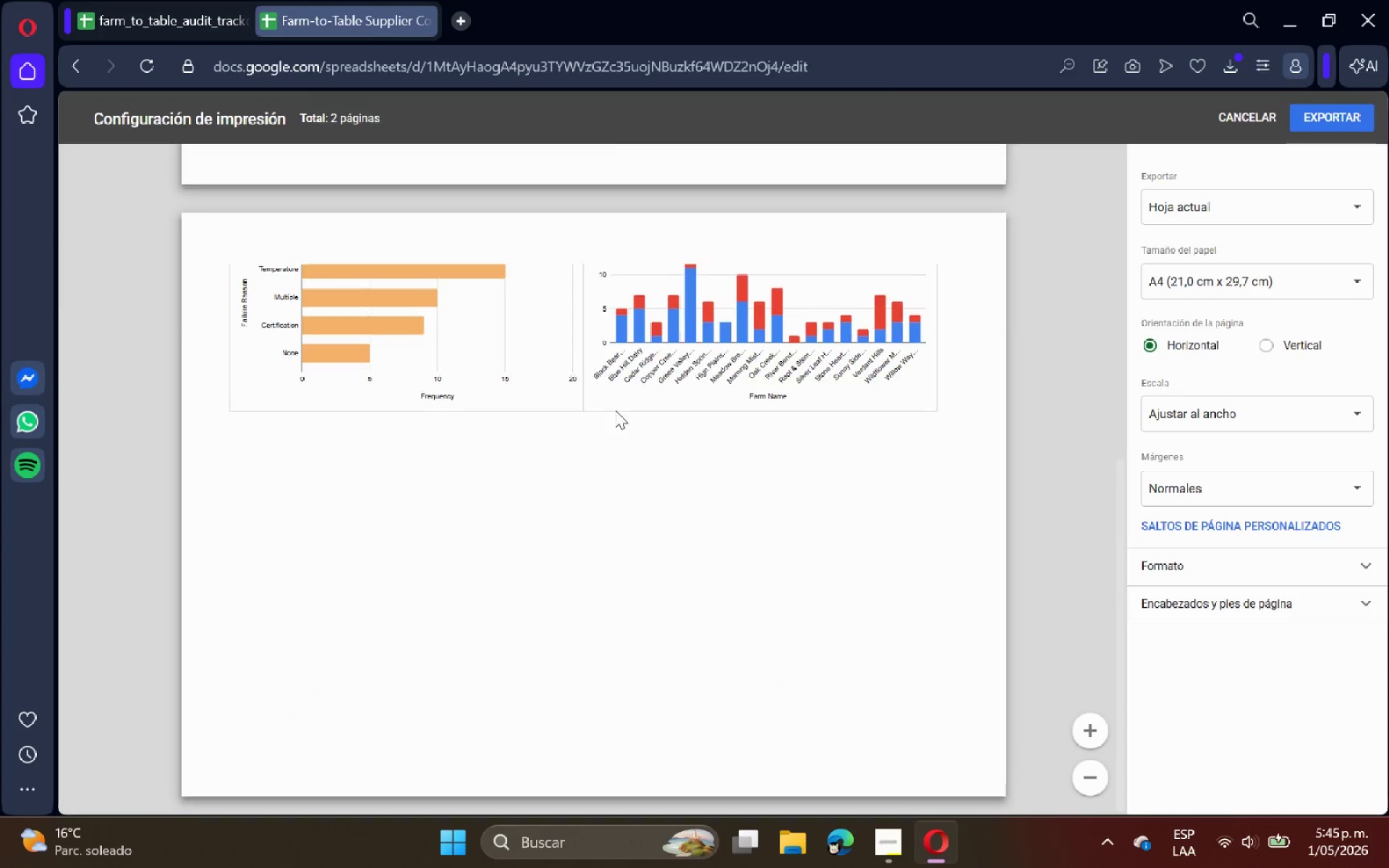 
scroll: coordinate [619, 411], scroll_direction: up, amount: 7.0
 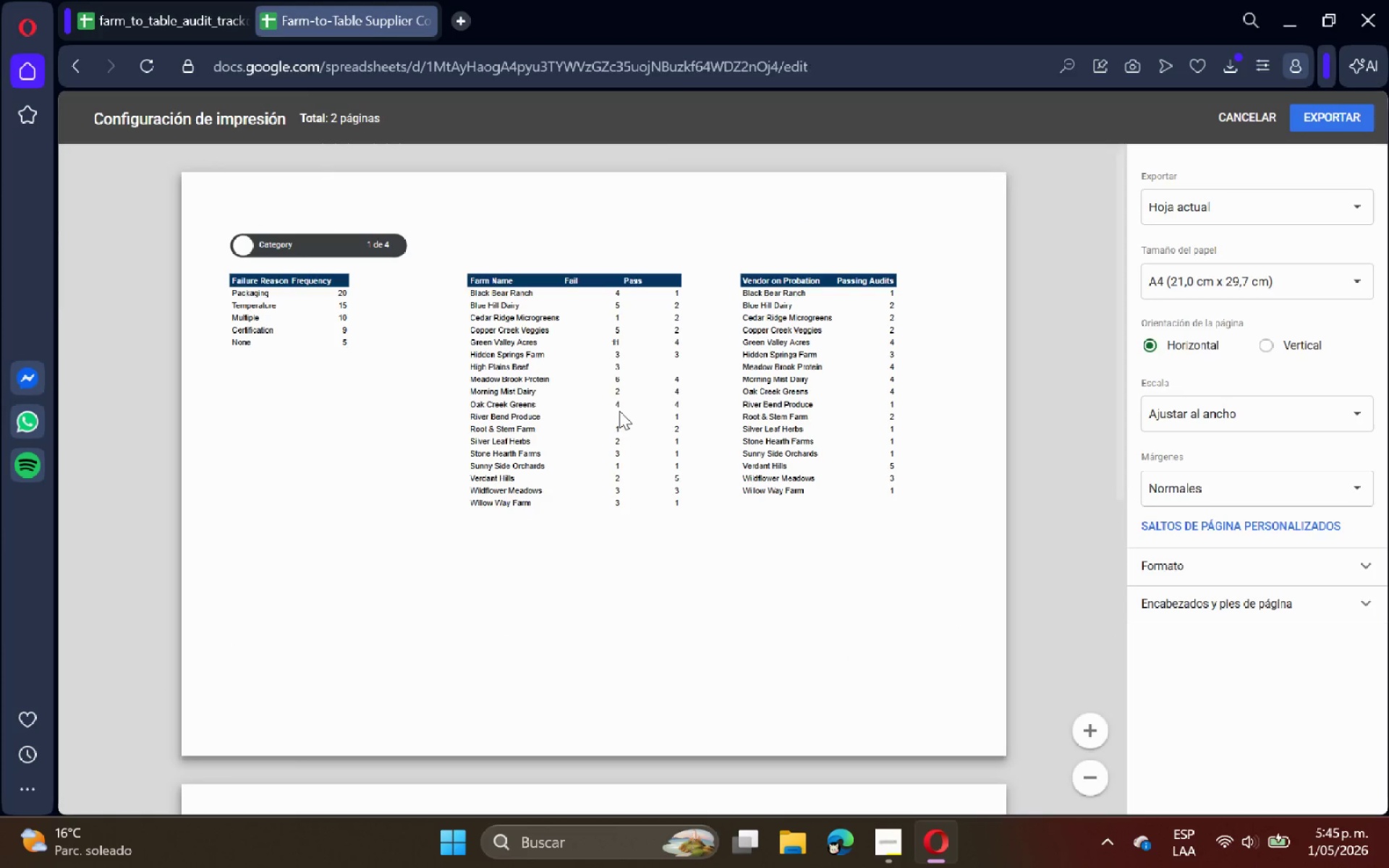 
scroll: coordinate [630, 414], scroll_direction: down, amount: 14.0
 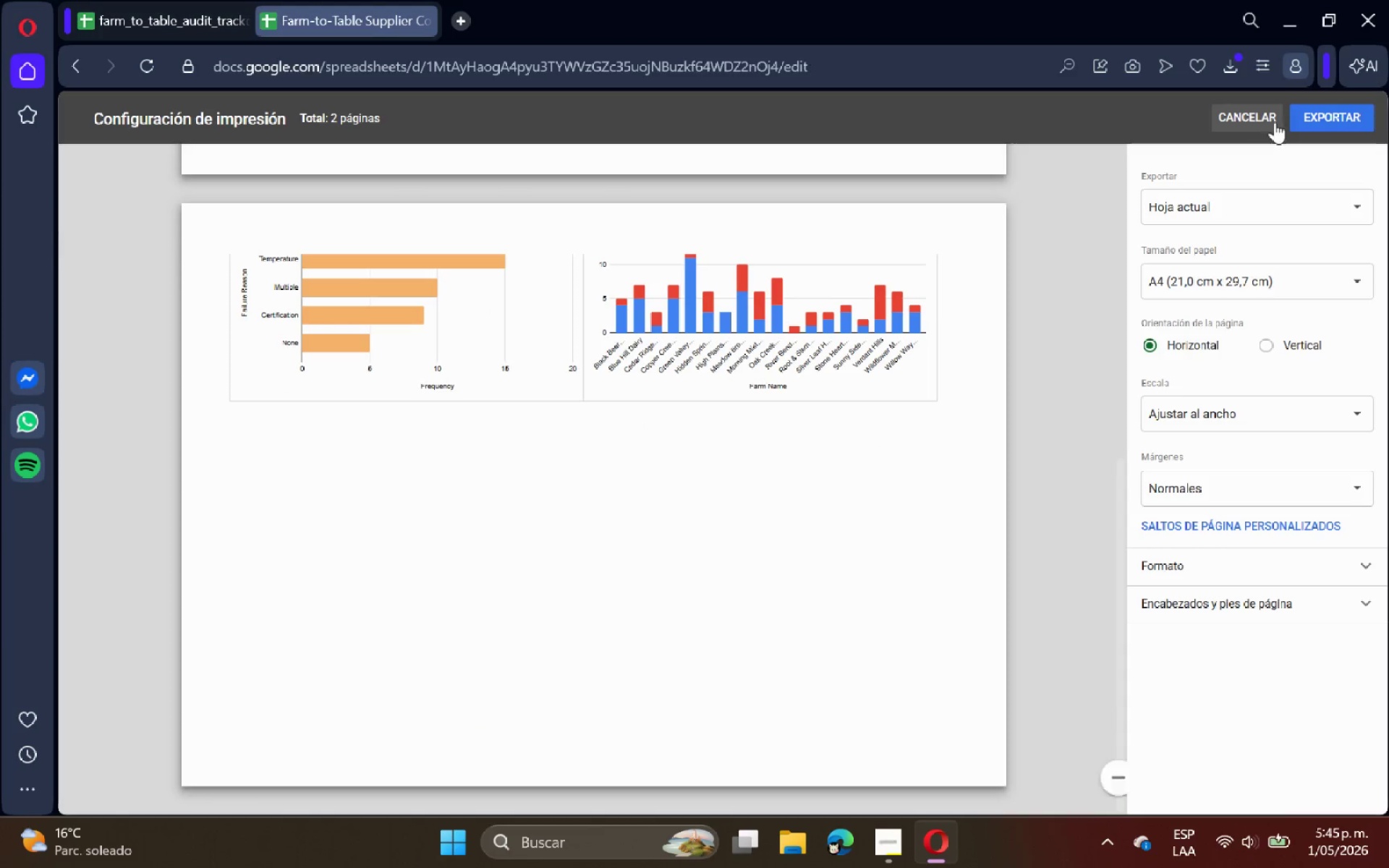 
left_click([1276, 117])
 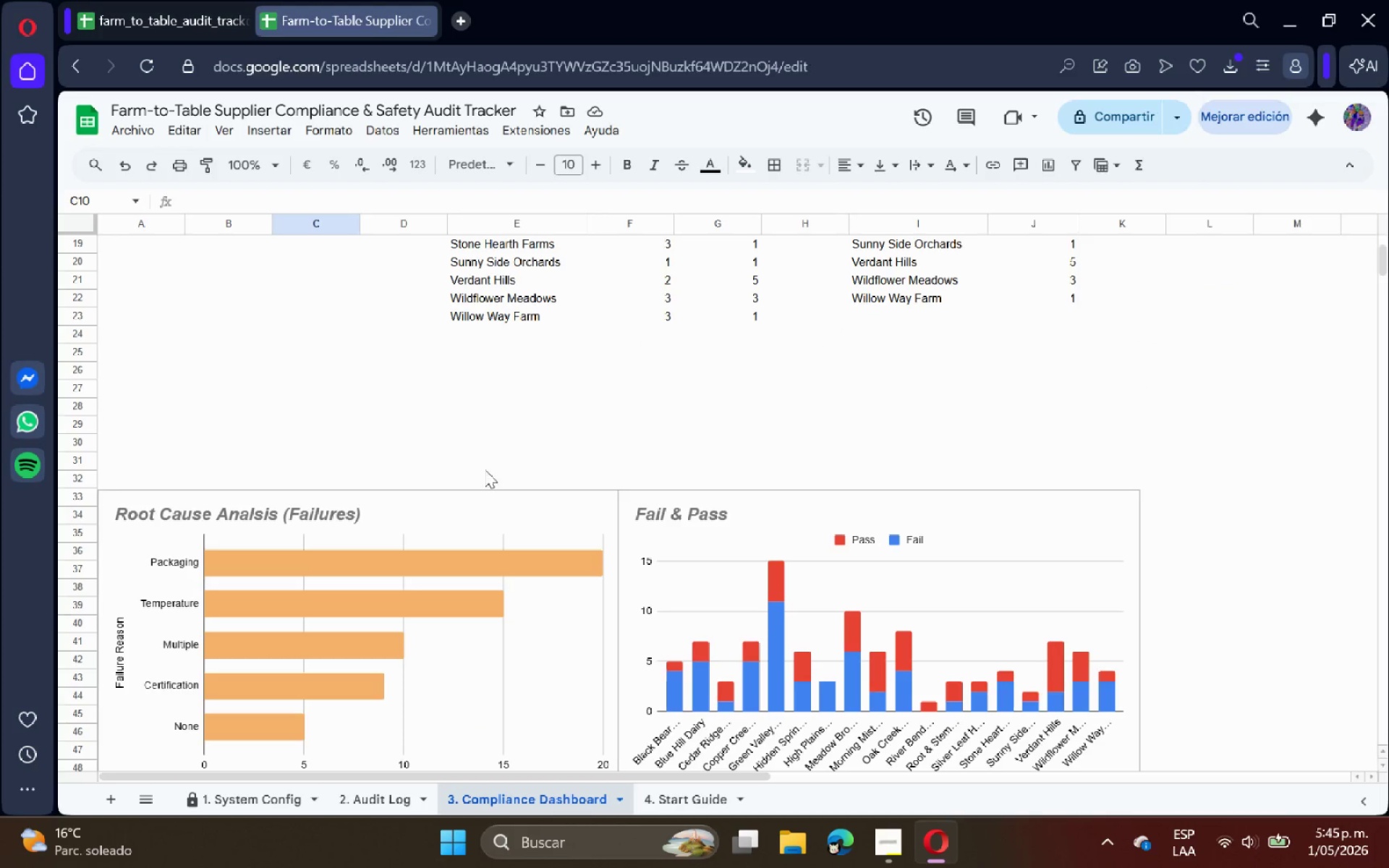 
left_click([438, 505])
 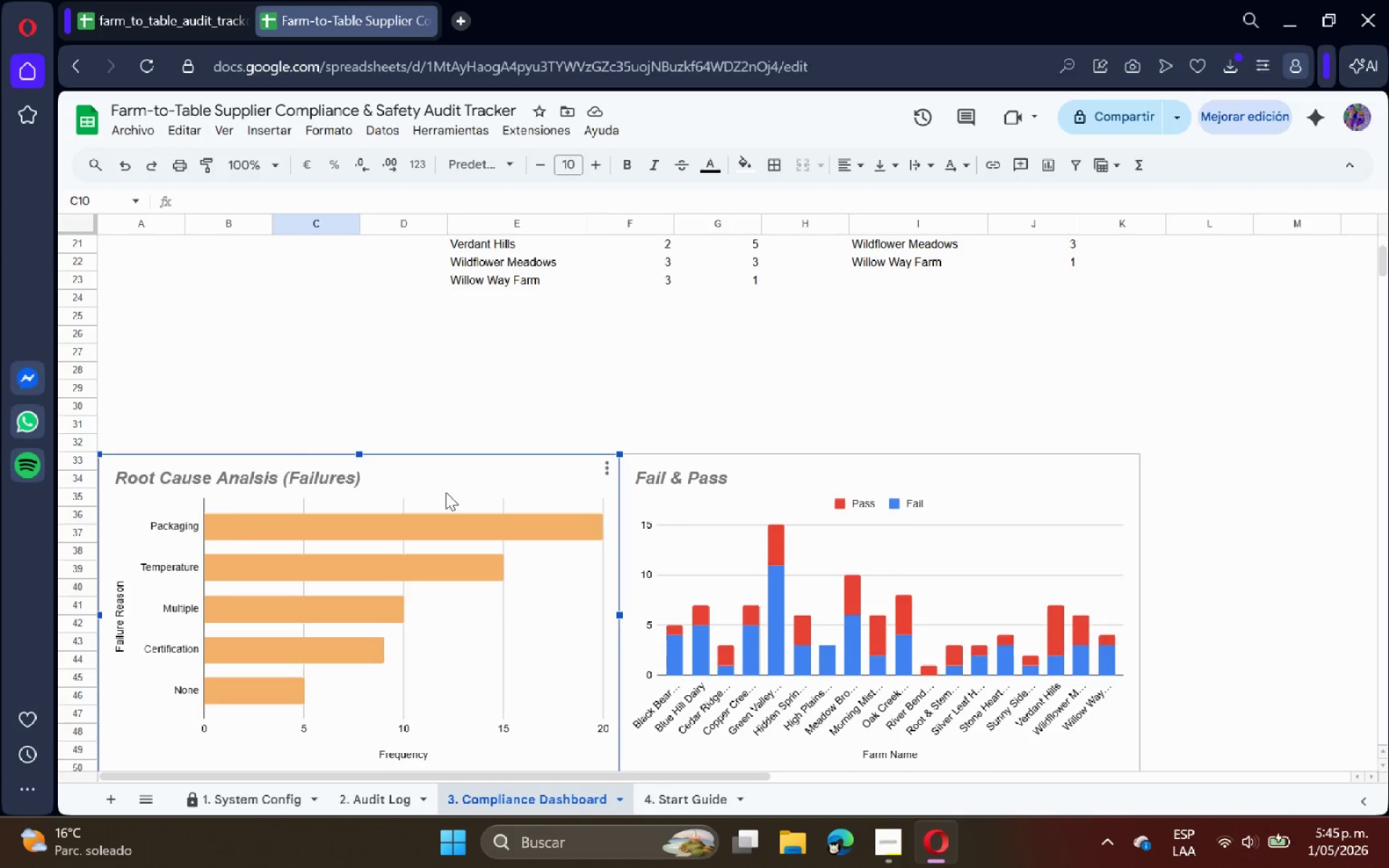 
scroll: coordinate [445, 490], scroll_direction: down, amount: 2.0
 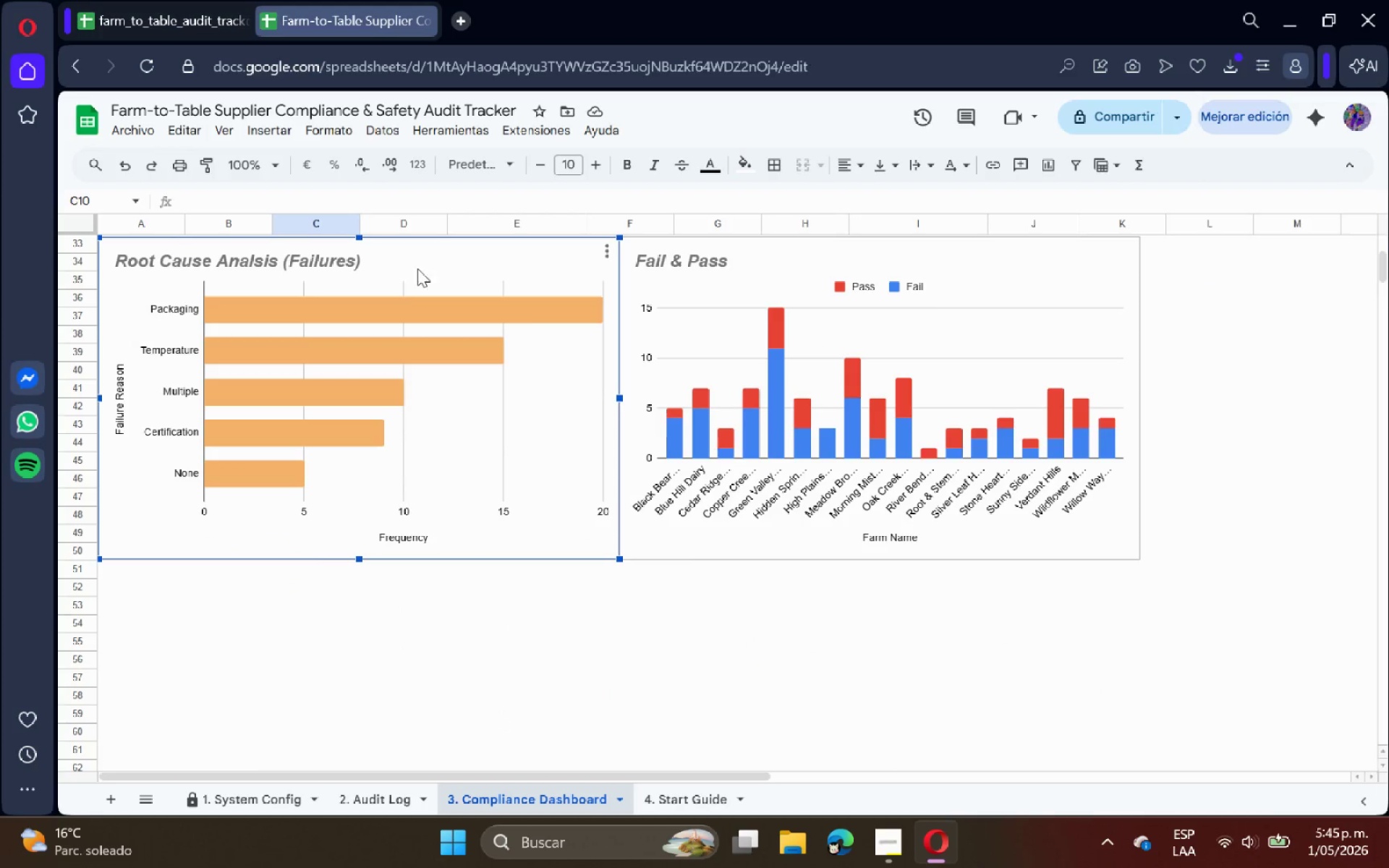 
left_click_drag(start_coordinate=[417, 263], to_coordinate=[402, 445])
 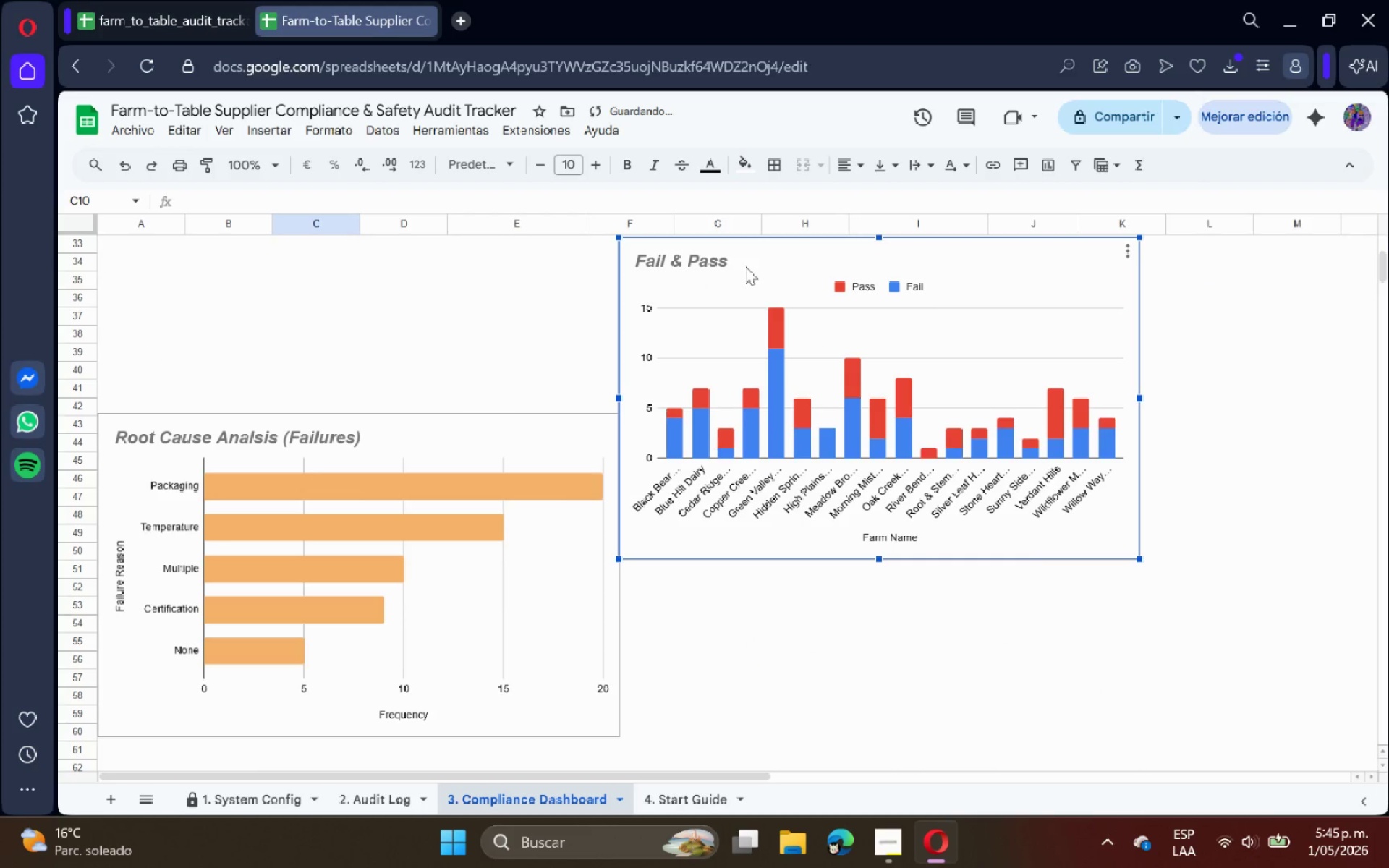 
left_click_drag(start_coordinate=[752, 263], to_coordinate=[755, 446])
 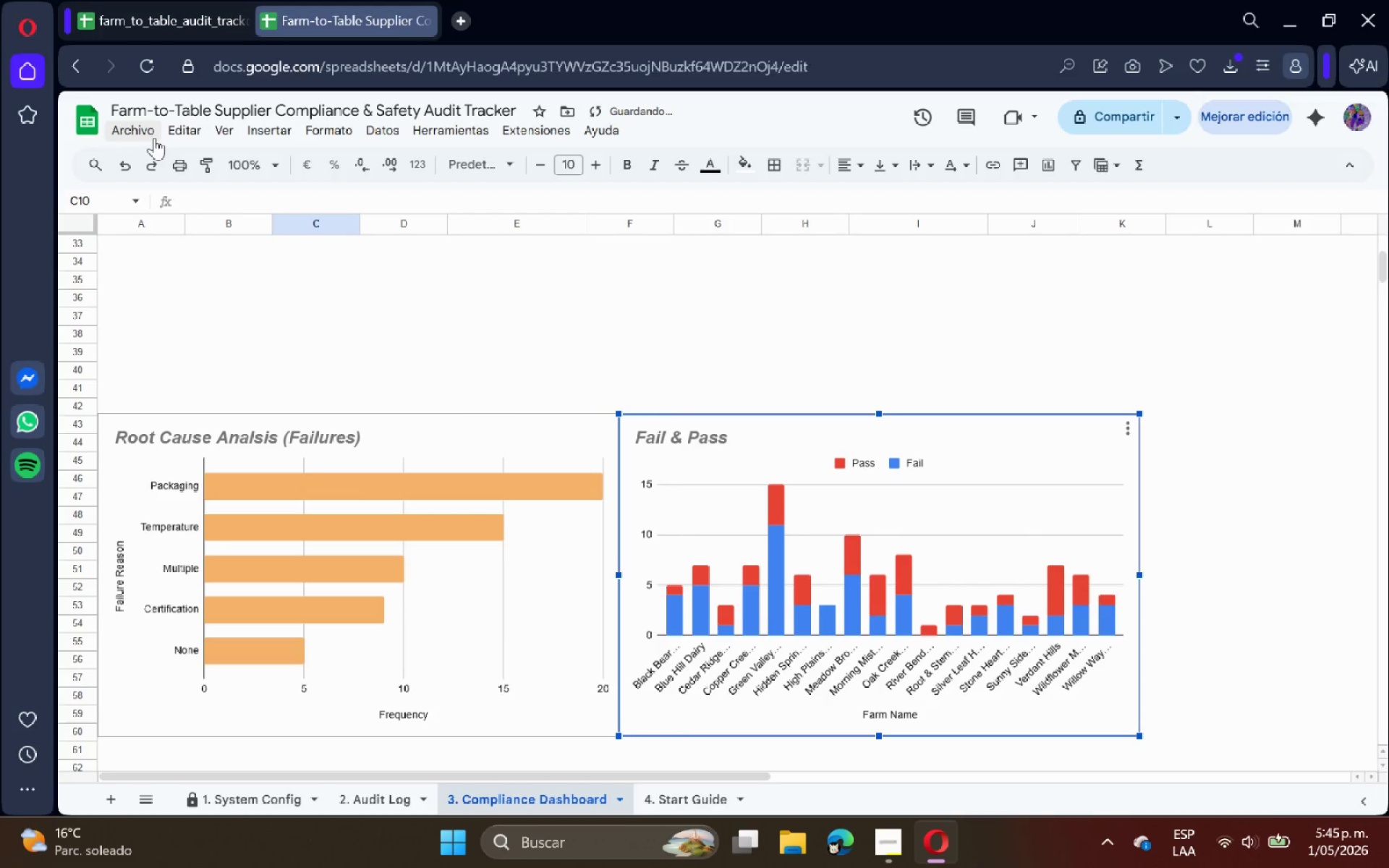 
left_click([139, 134])
 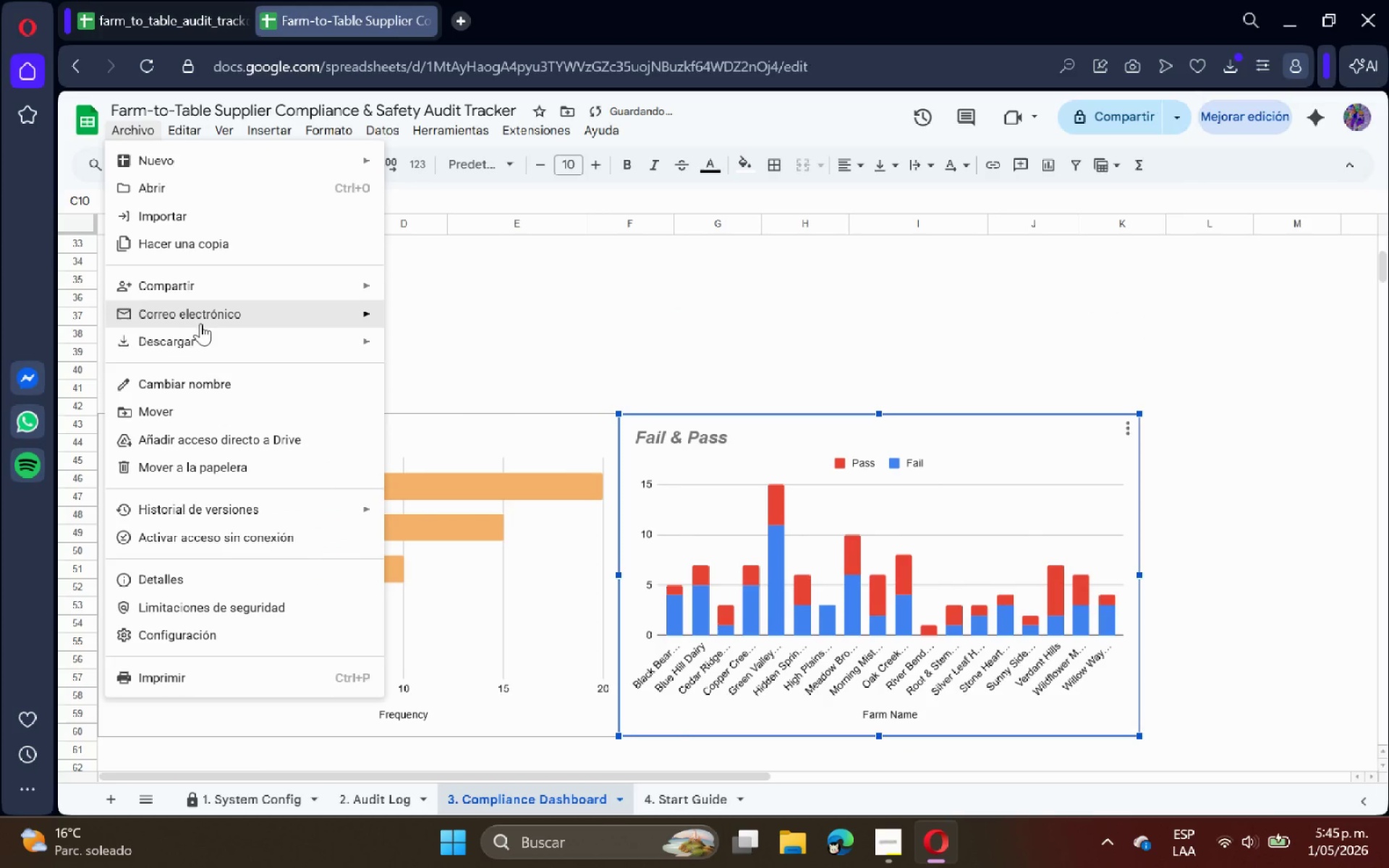 
left_click([204, 335])
 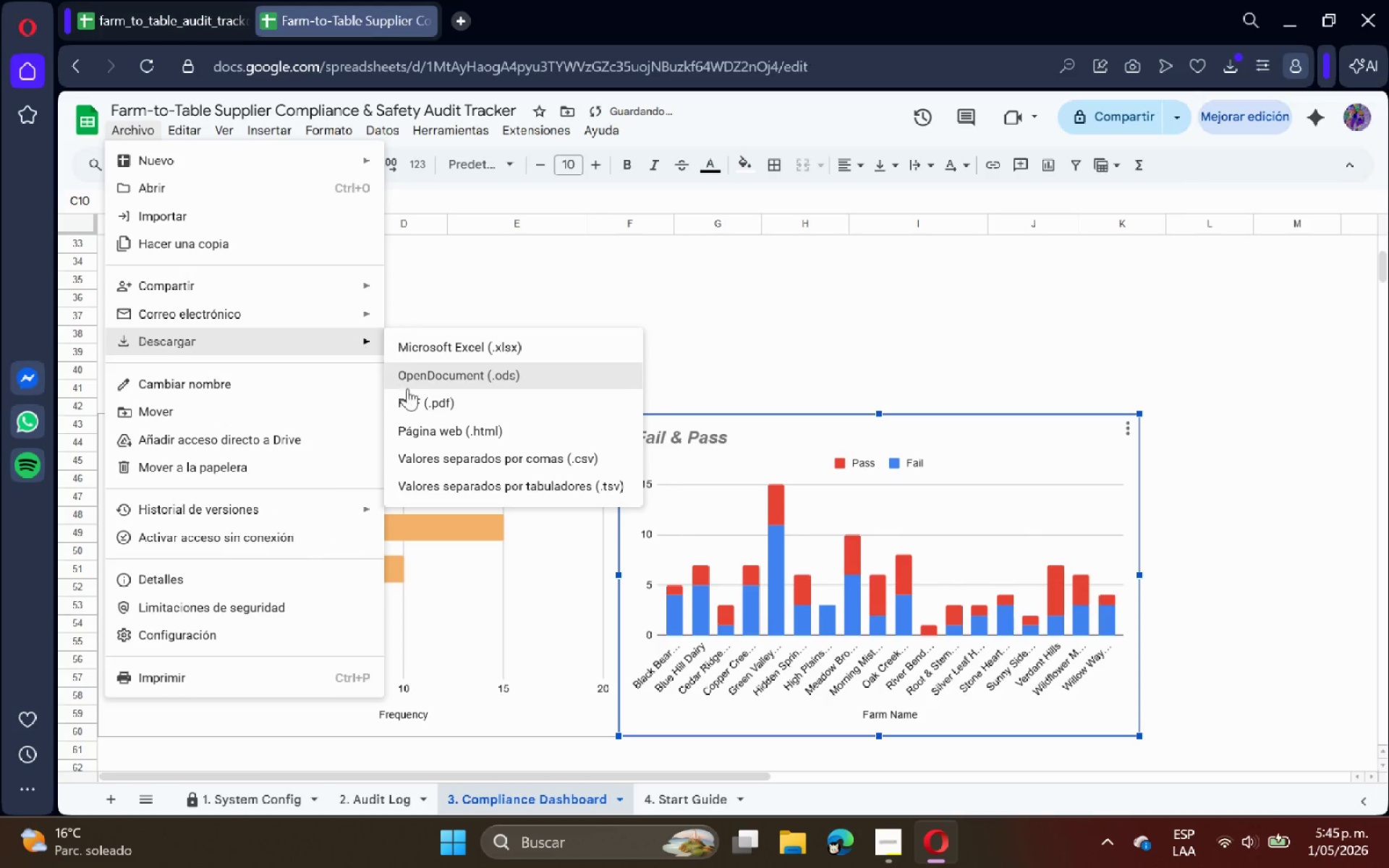 
left_click([417, 401])
 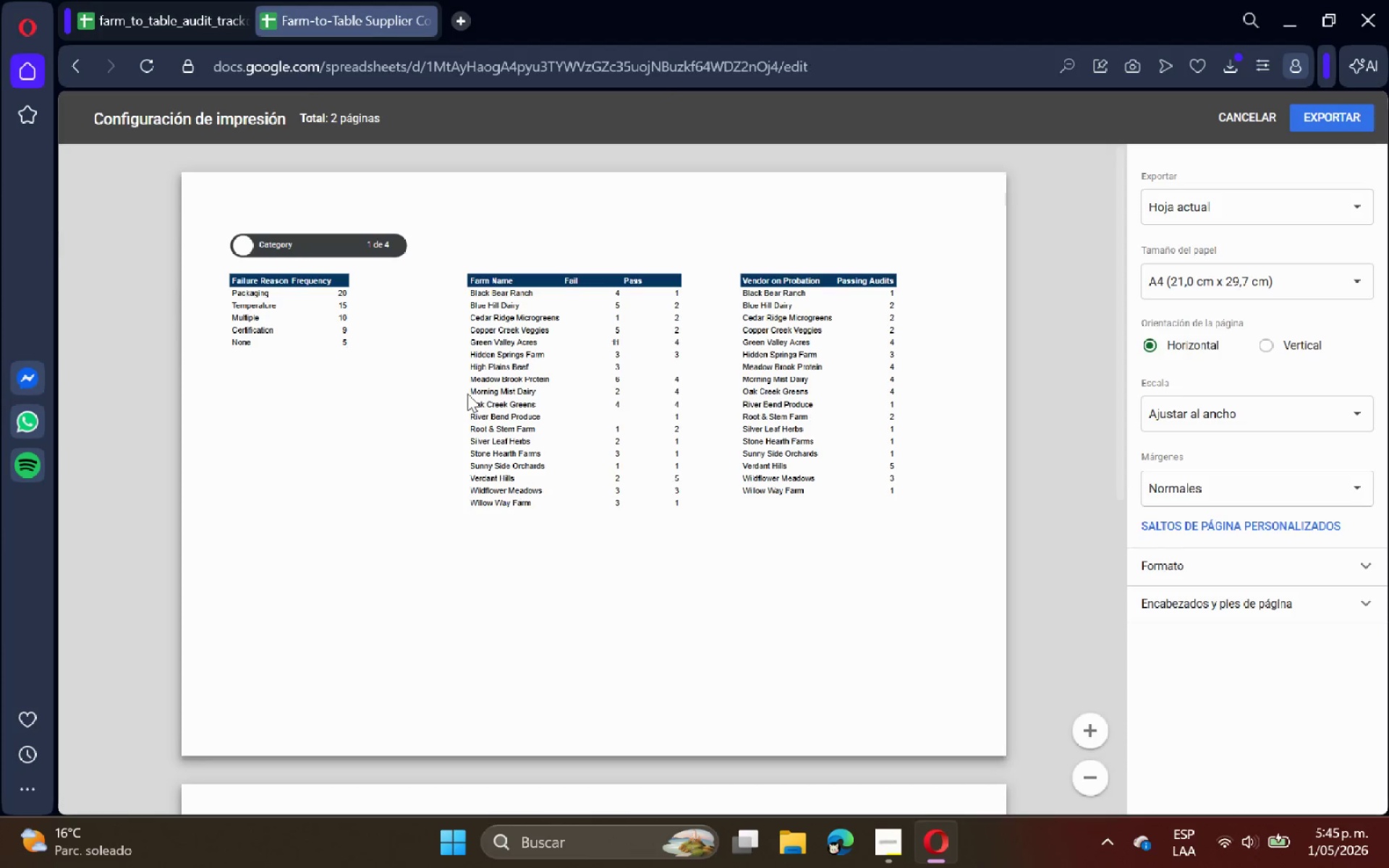 
scroll: coordinate [490, 386], scroll_direction: down, amount: 4.0
 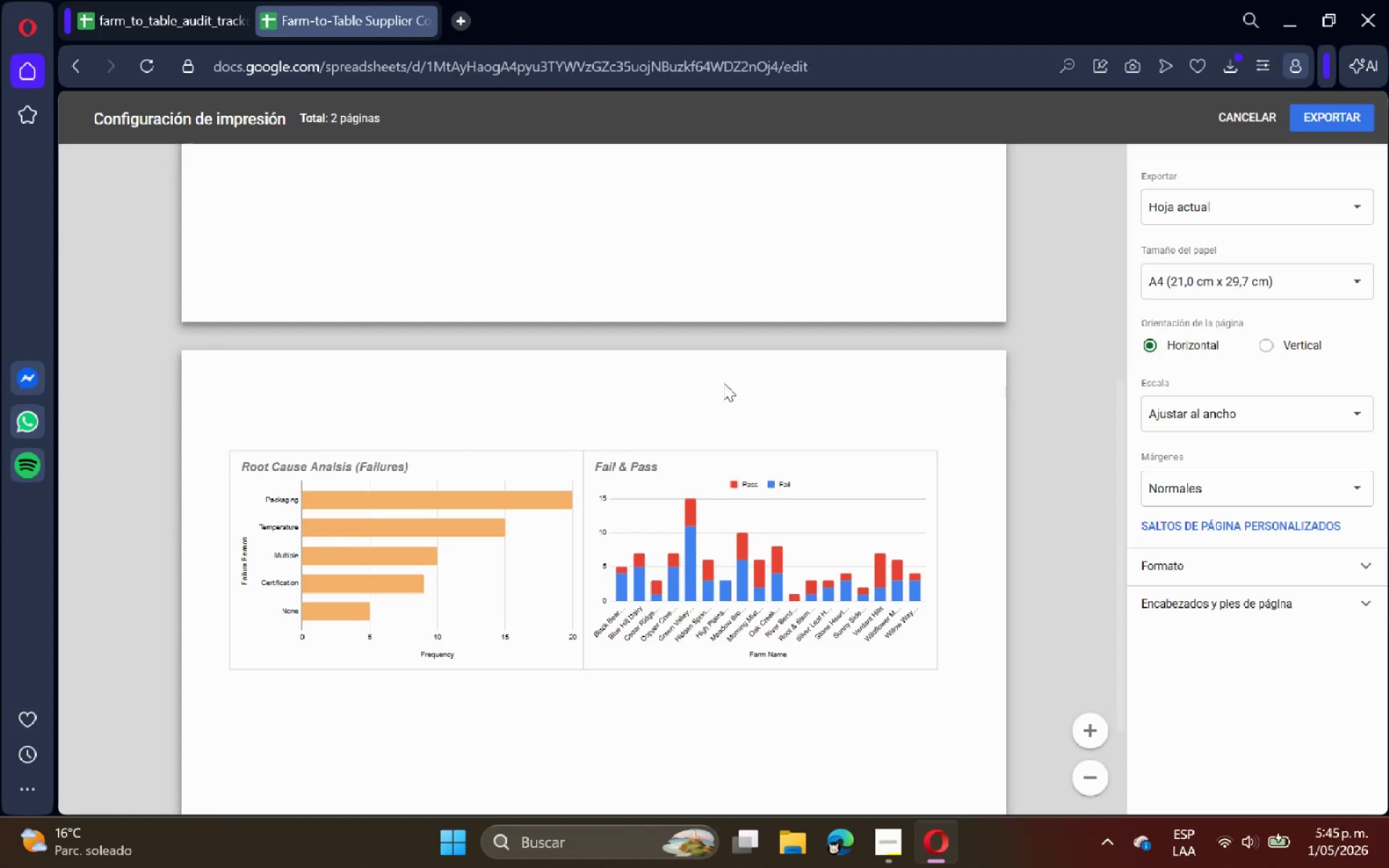 
scroll: coordinate [914, 363], scroll_direction: up, amount: 6.0
 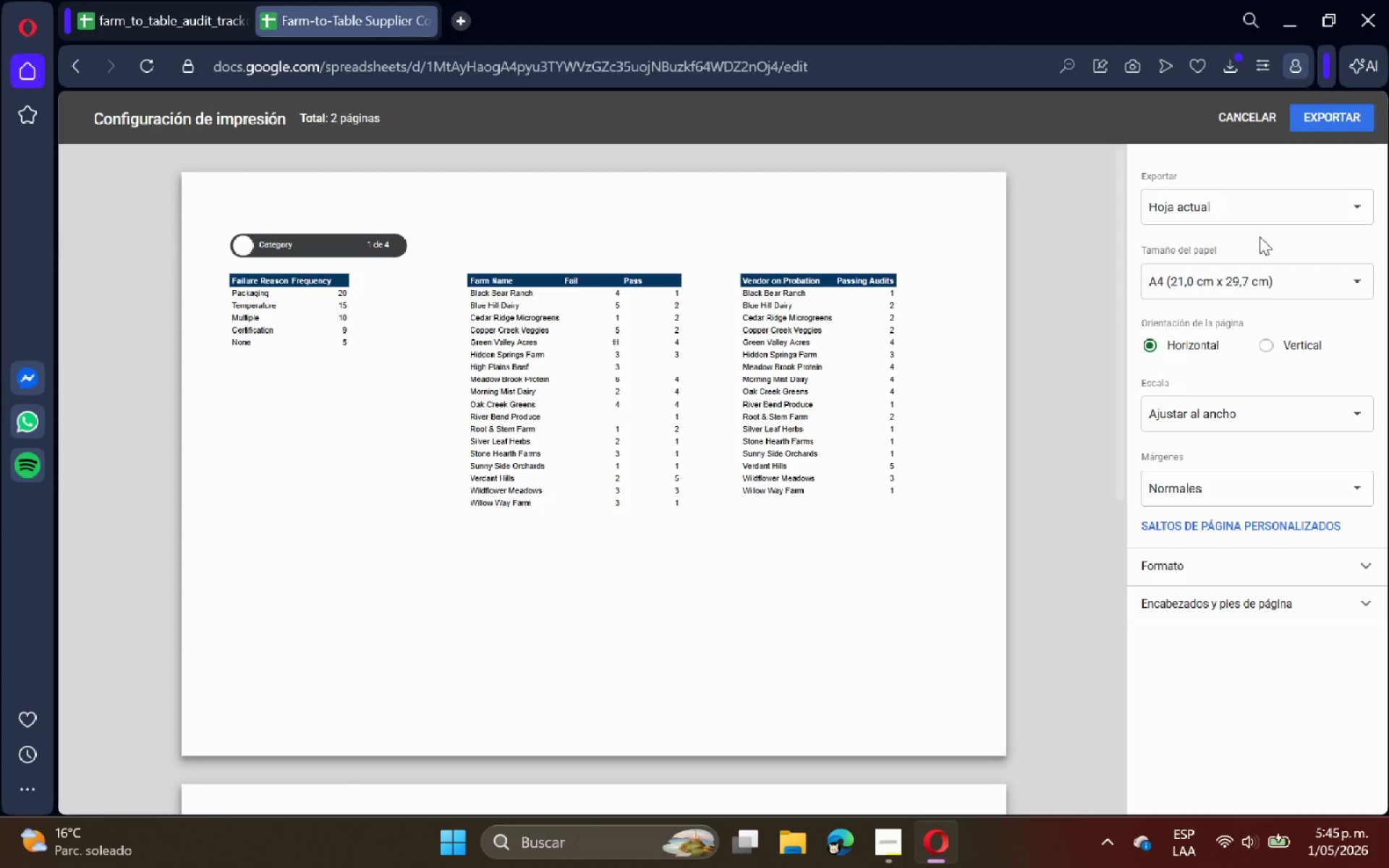 
left_click([1252, 220])
 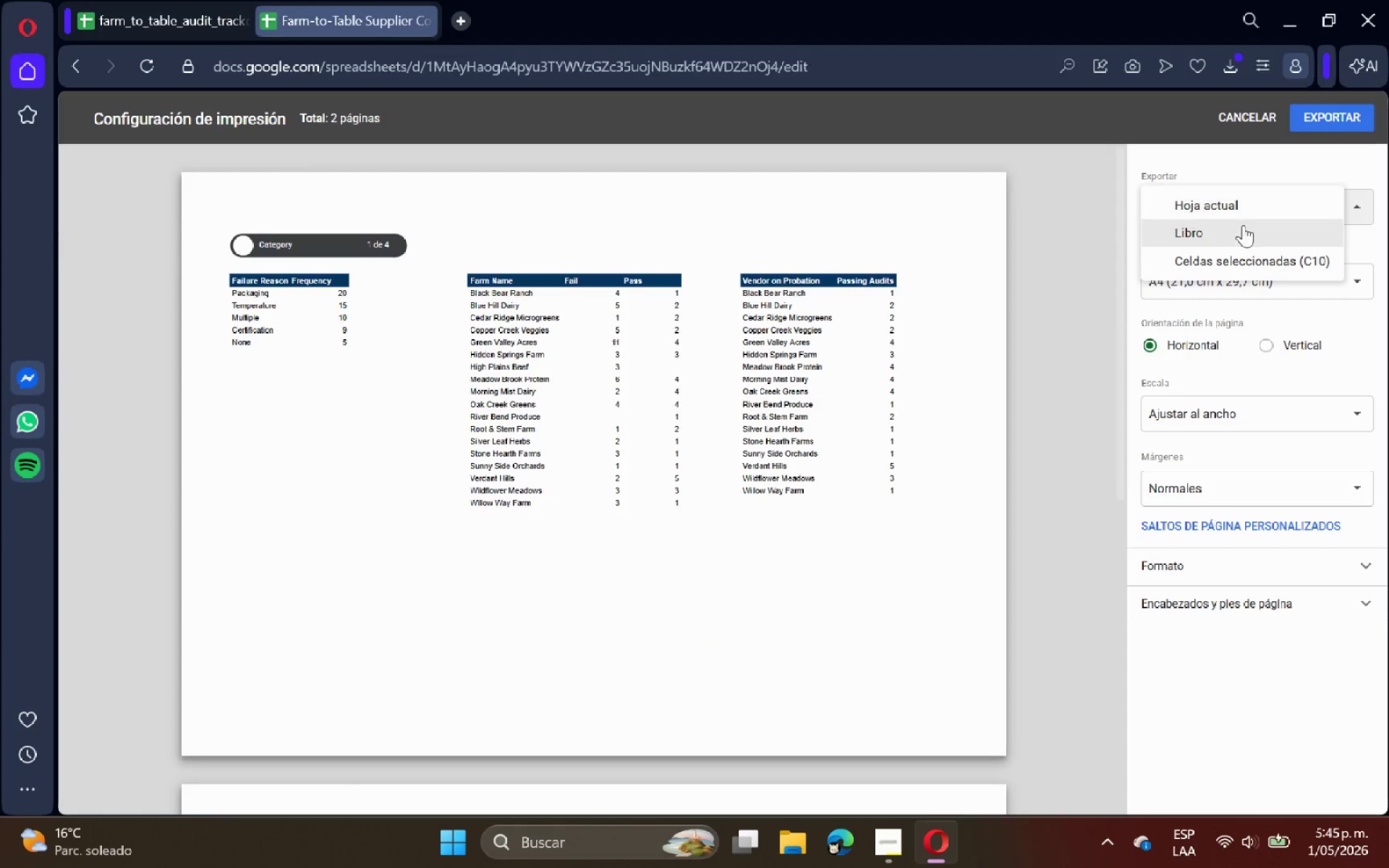 
left_click([1246, 228])
 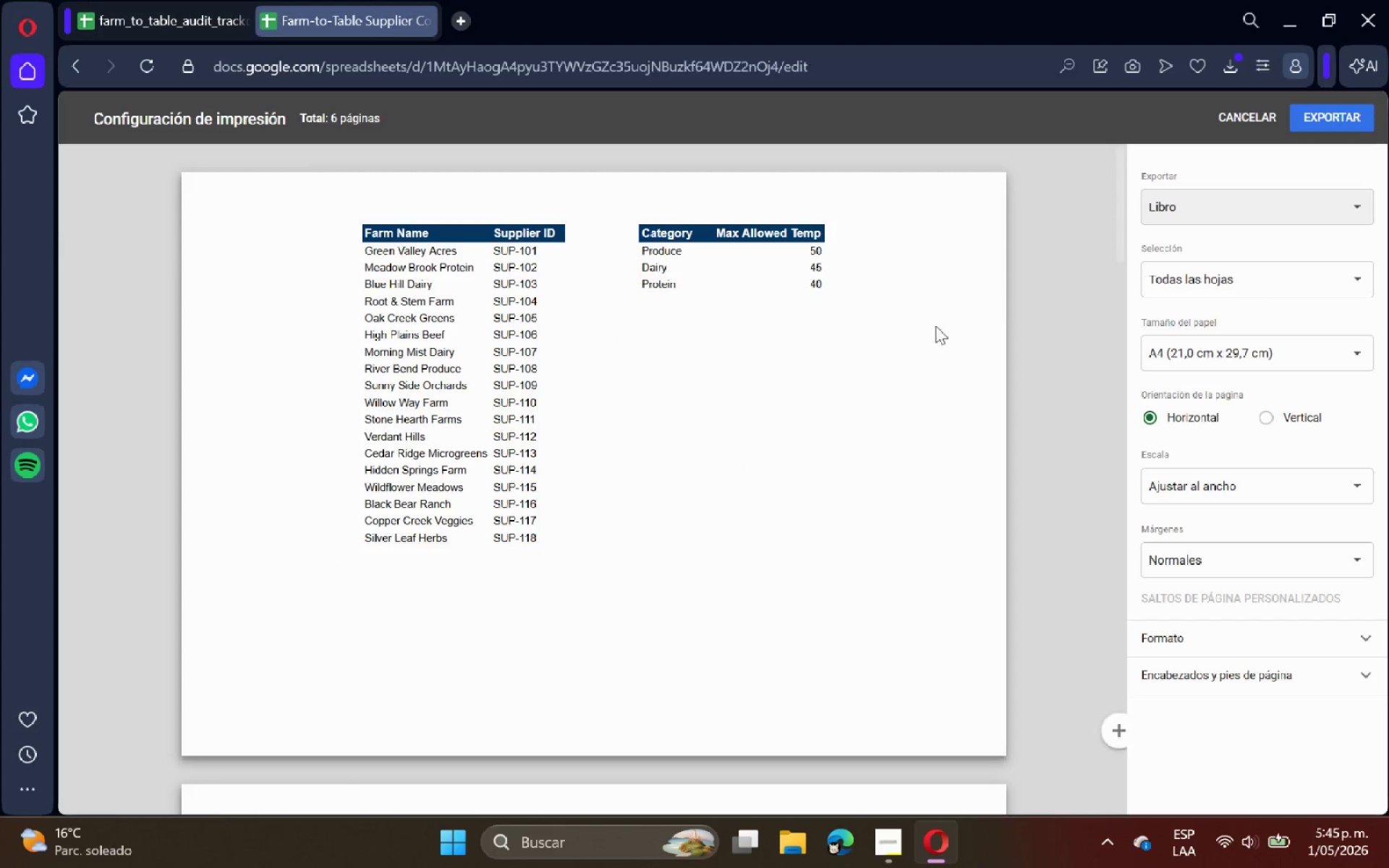 
scroll: coordinate [933, 348], scroll_direction: down, amount: 28.0
 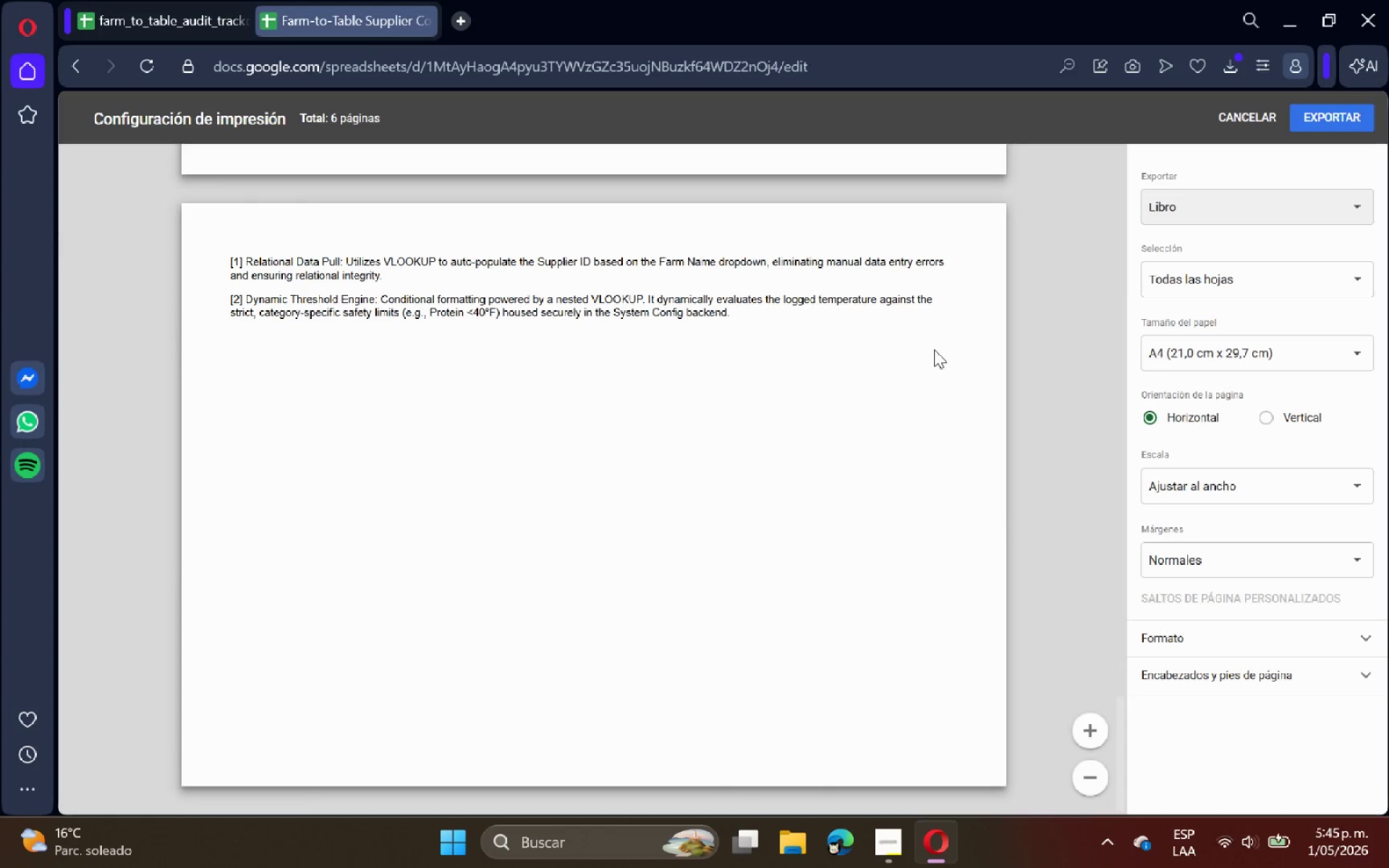 
scroll: coordinate [938, 358], scroll_direction: up, amount: 18.0
 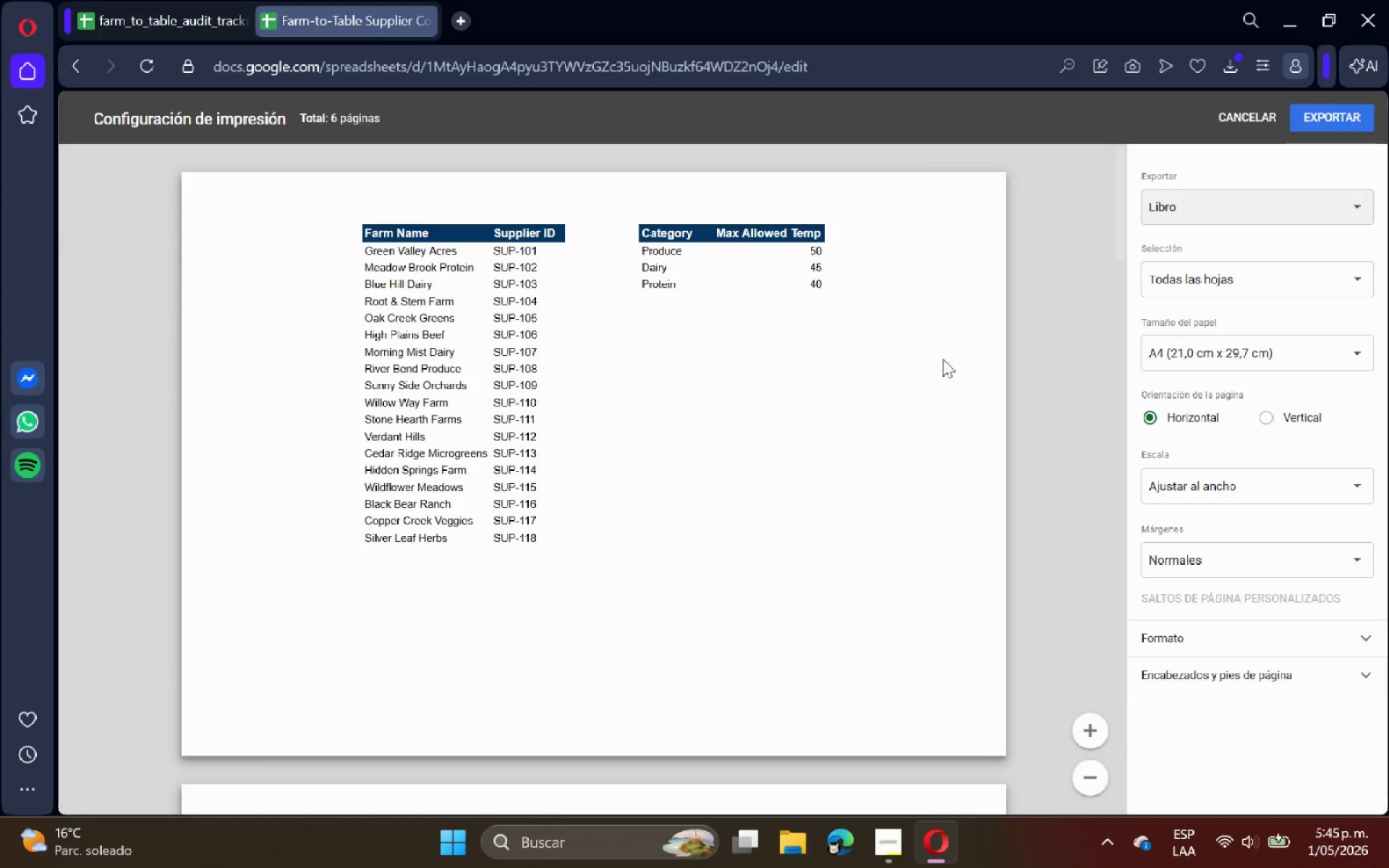 
scroll: coordinate [944, 359], scroll_direction: down, amount: 11.0
 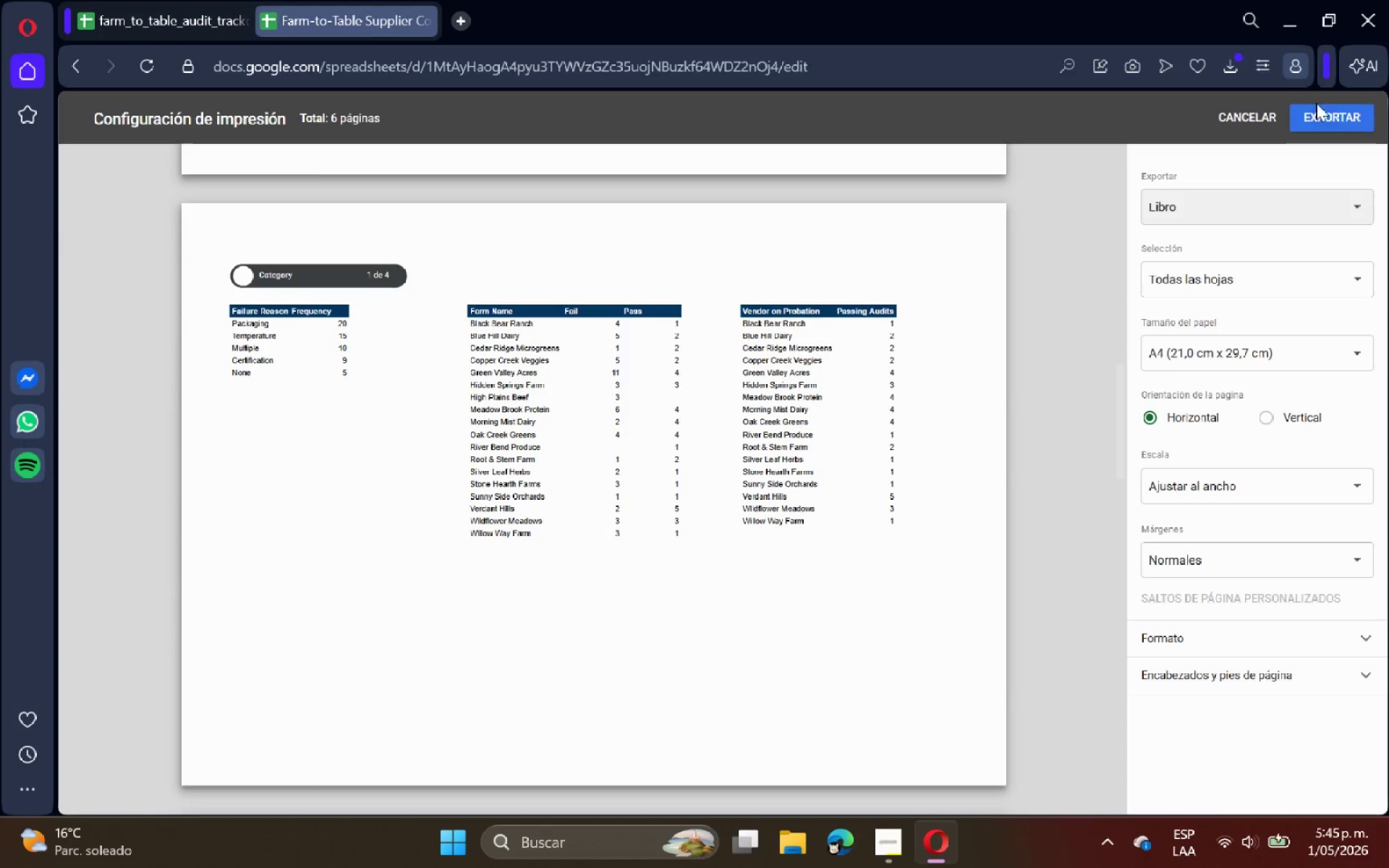 
left_click([1333, 114])
 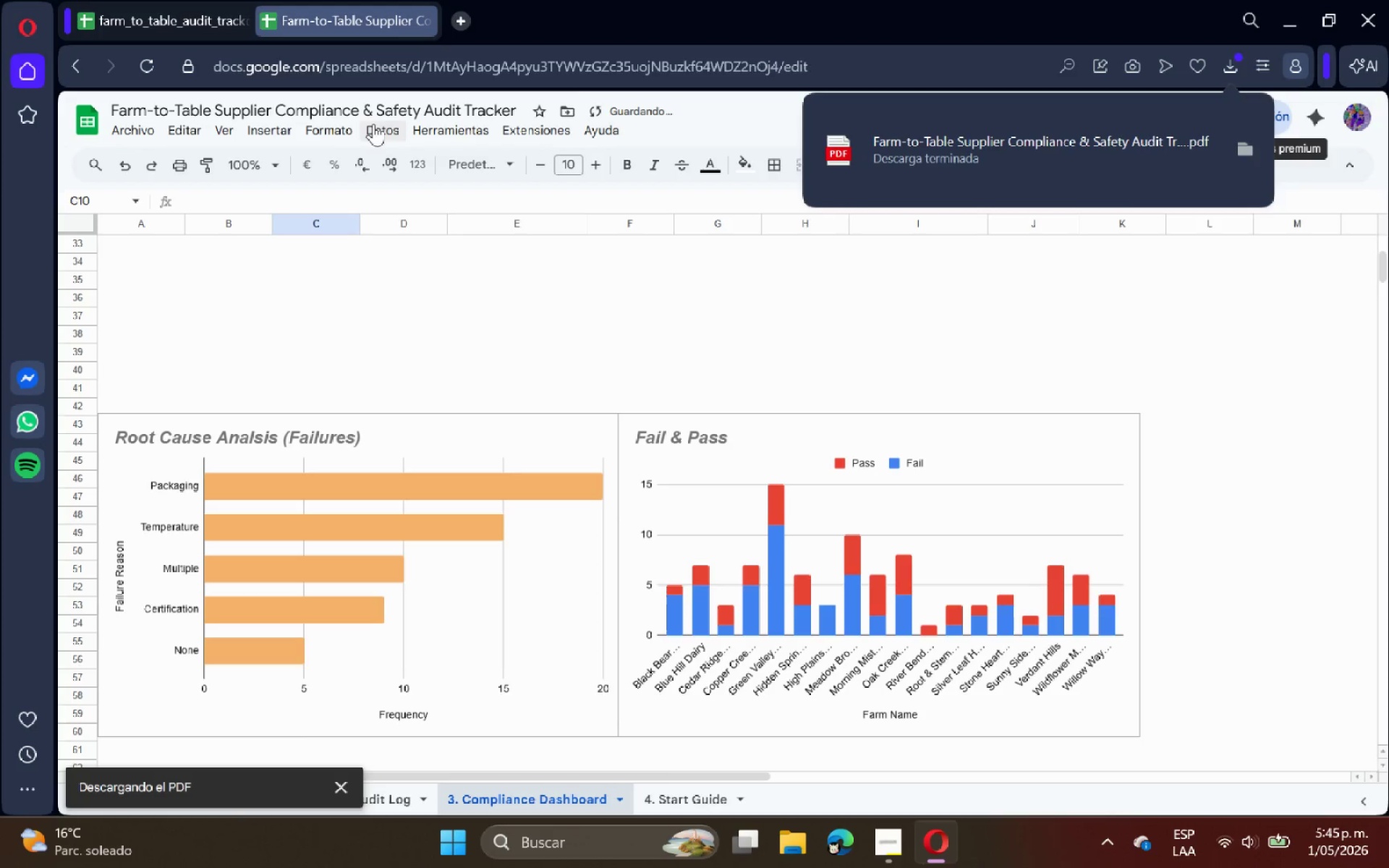 
left_click([130, 126])
 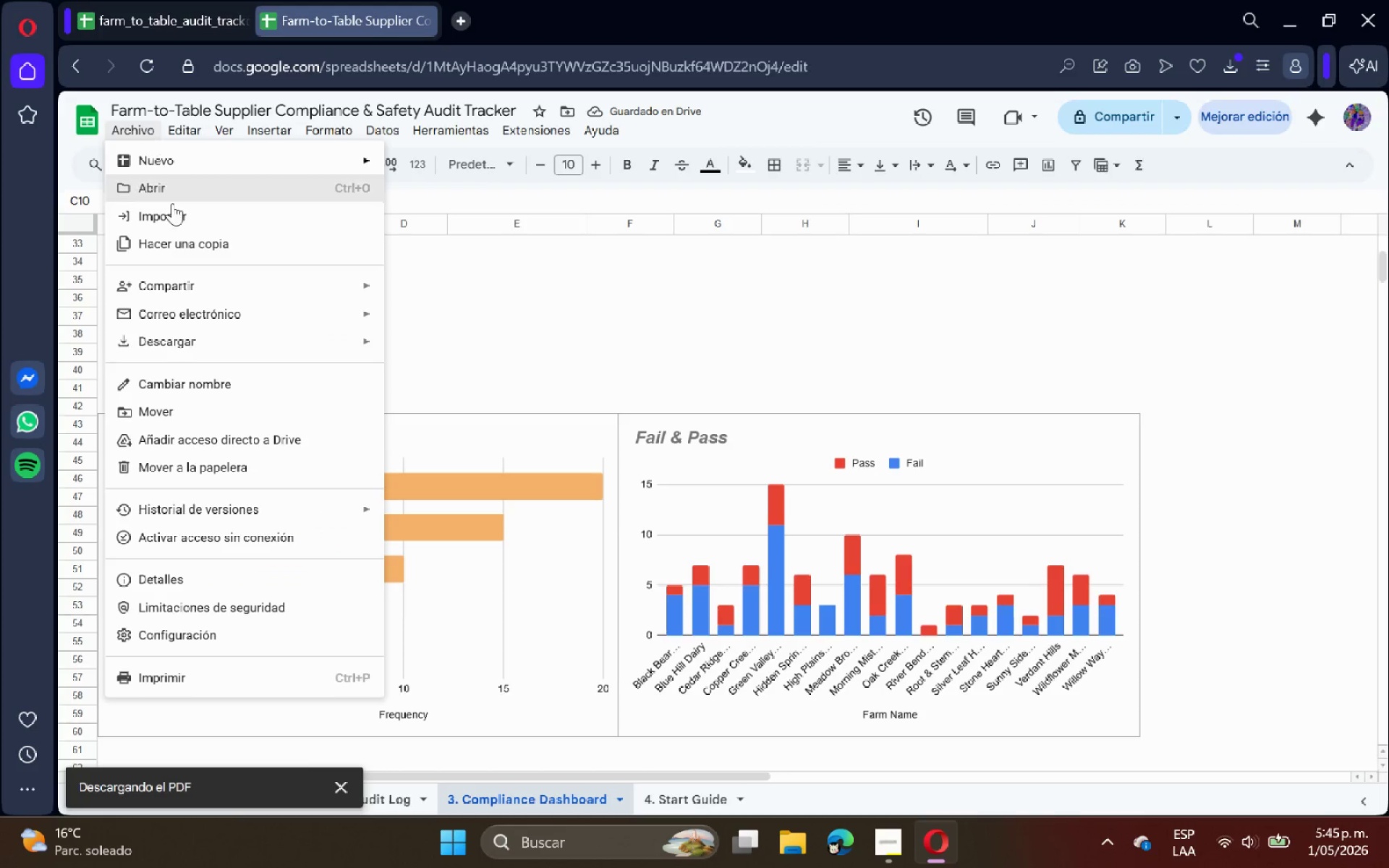 
left_click([208, 286])
 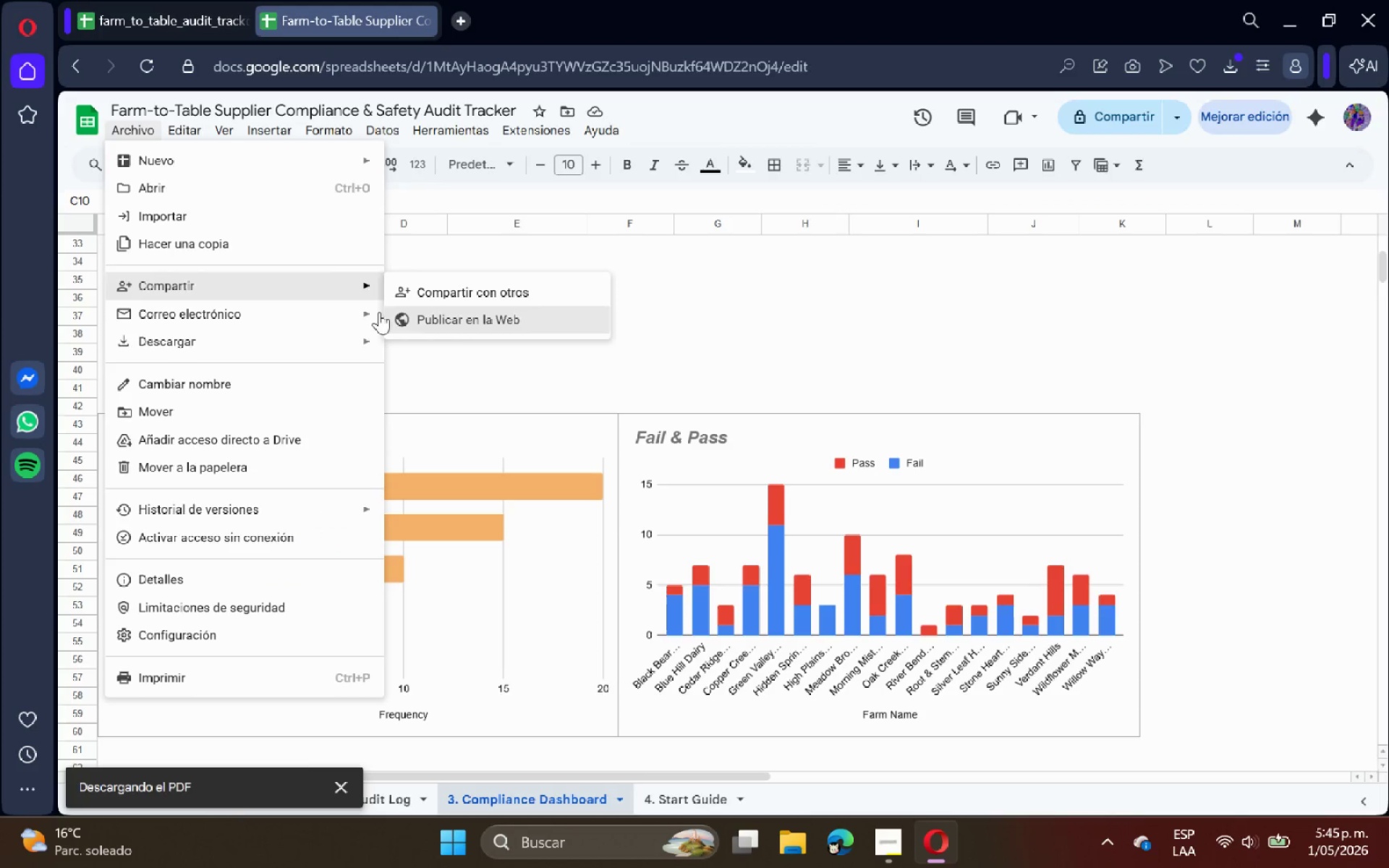 